 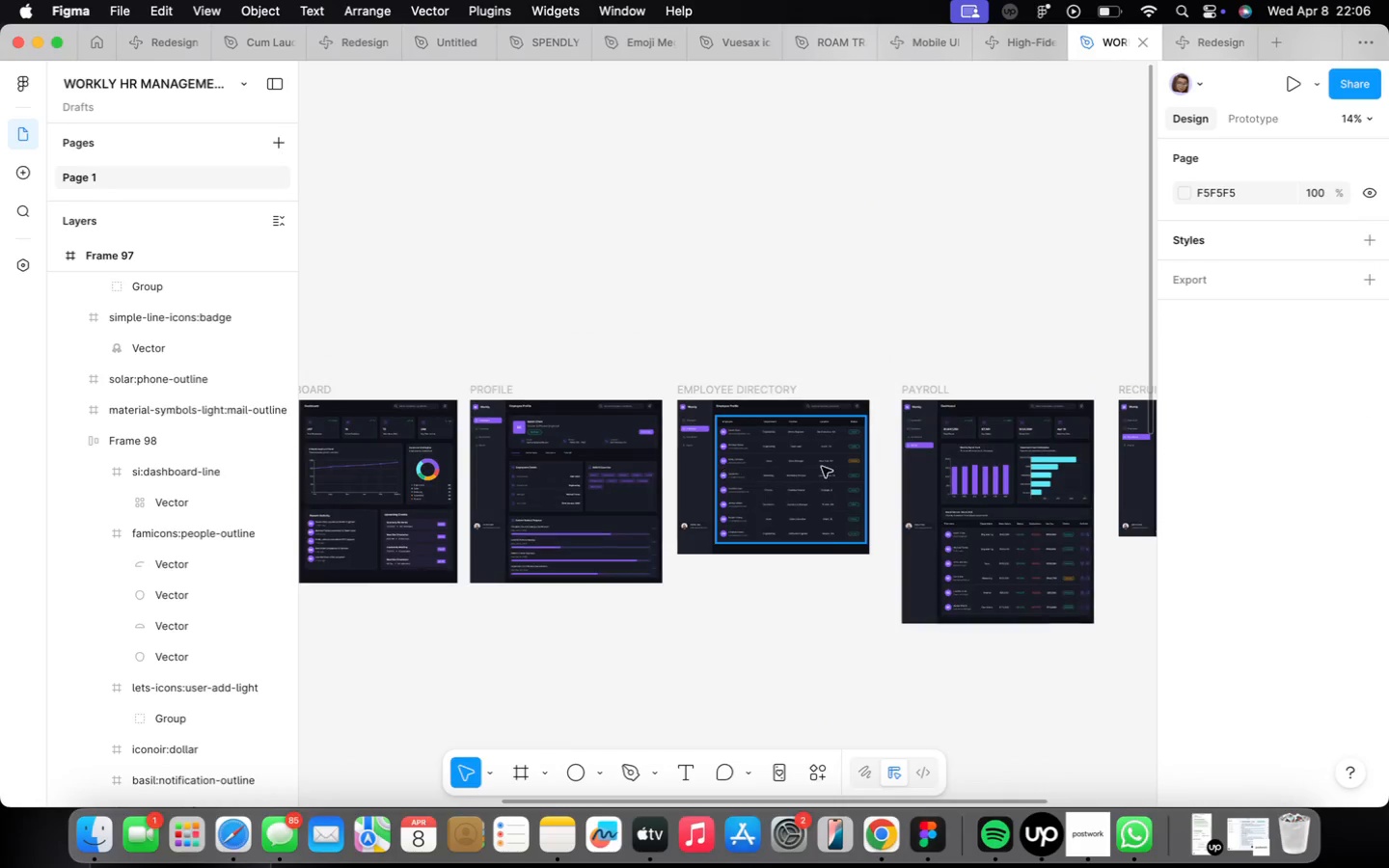 
scroll: coordinate [727, 336], scroll_direction: up, amount: 19.0
 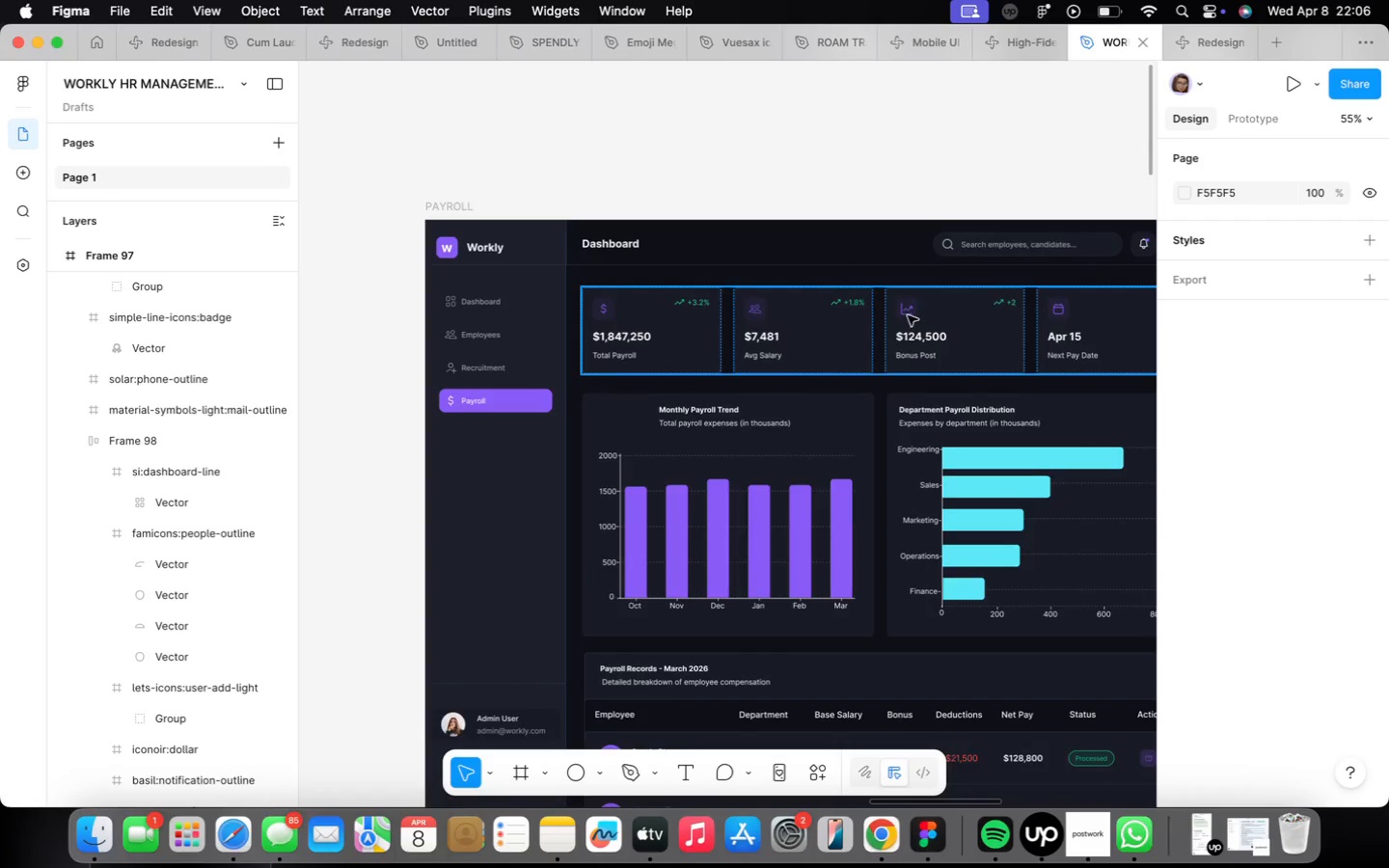 
left_click([907, 312])
 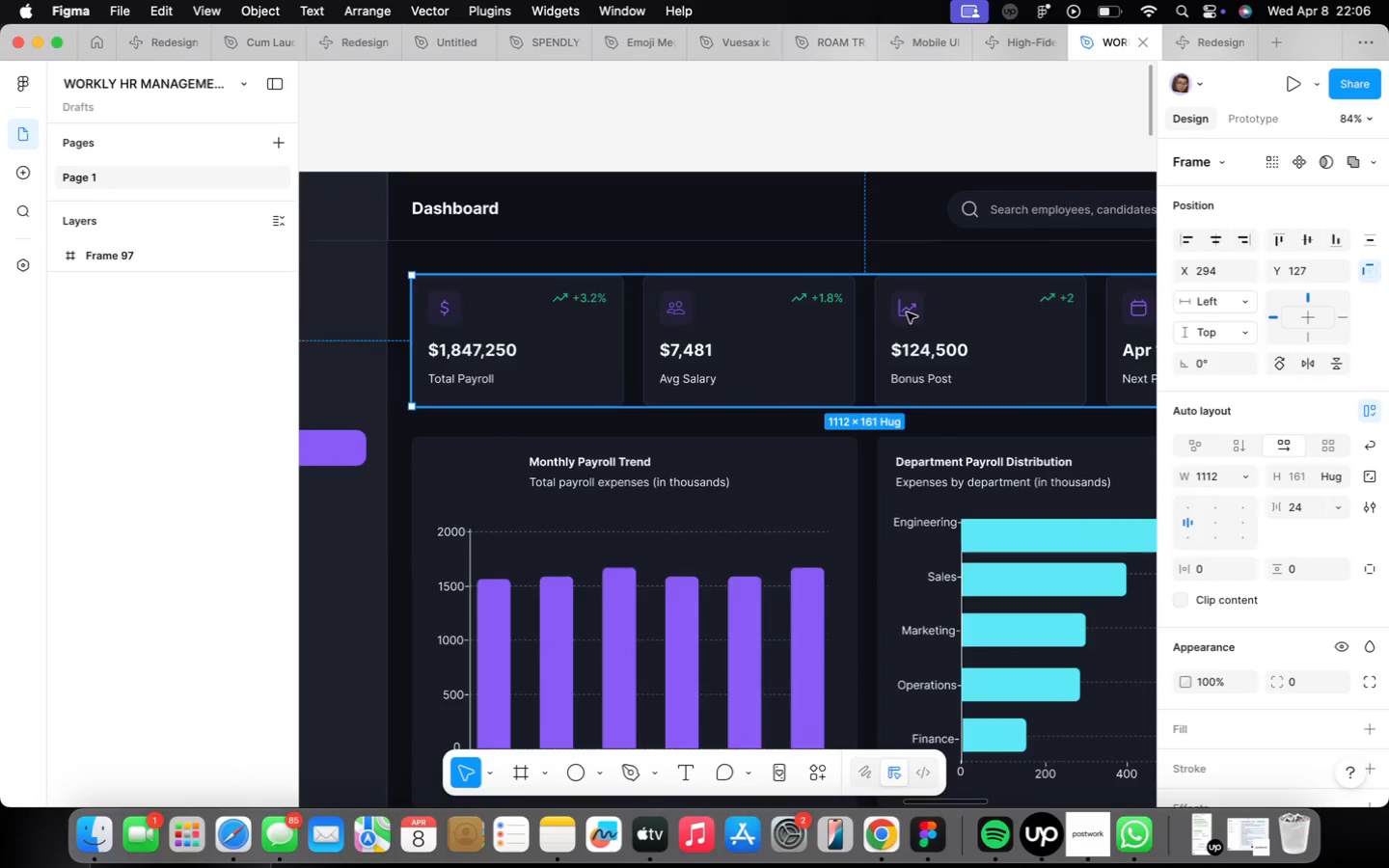 
scroll: coordinate [907, 312], scroll_direction: up, amount: 5.0
 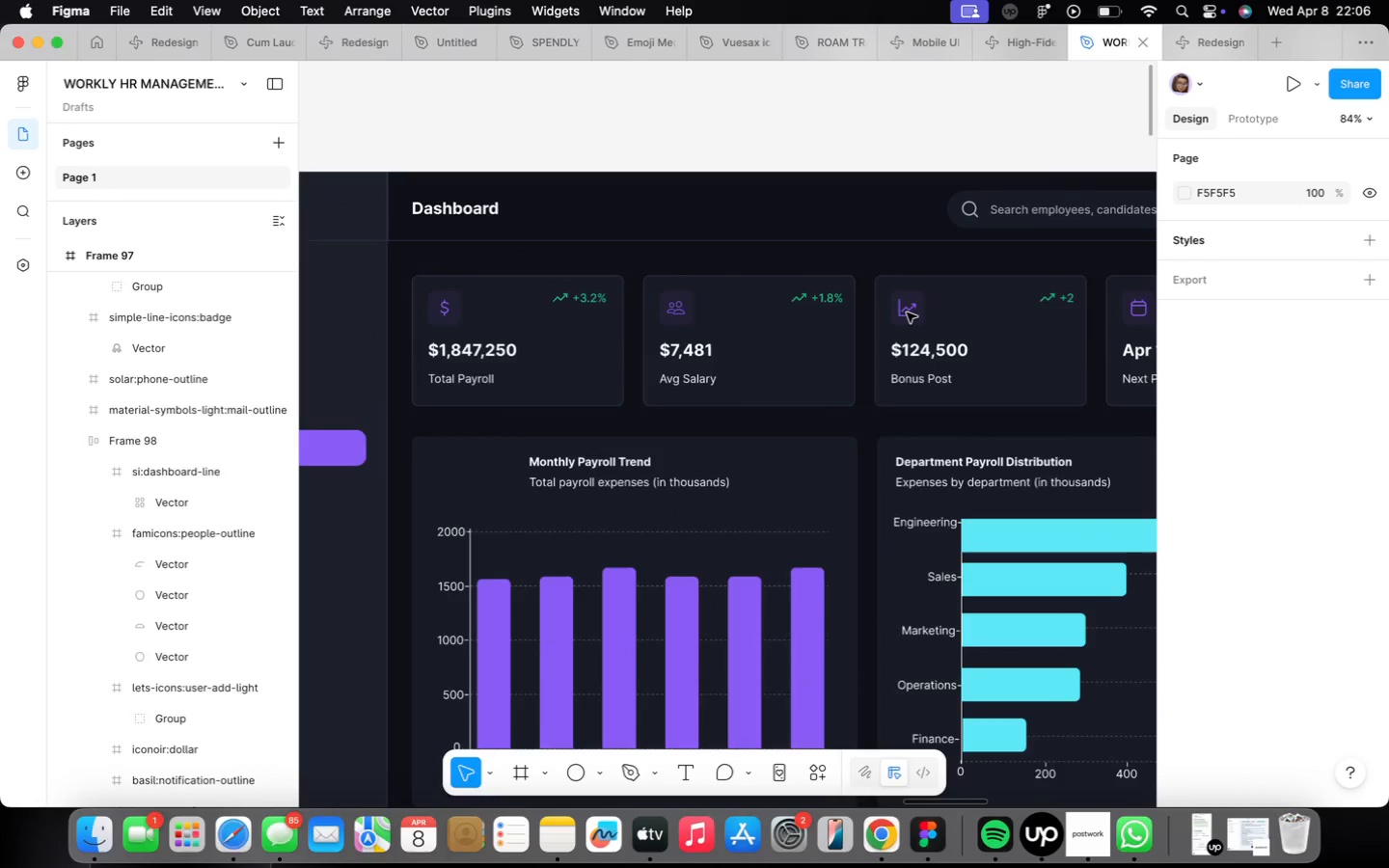 
double_click([907, 312])
 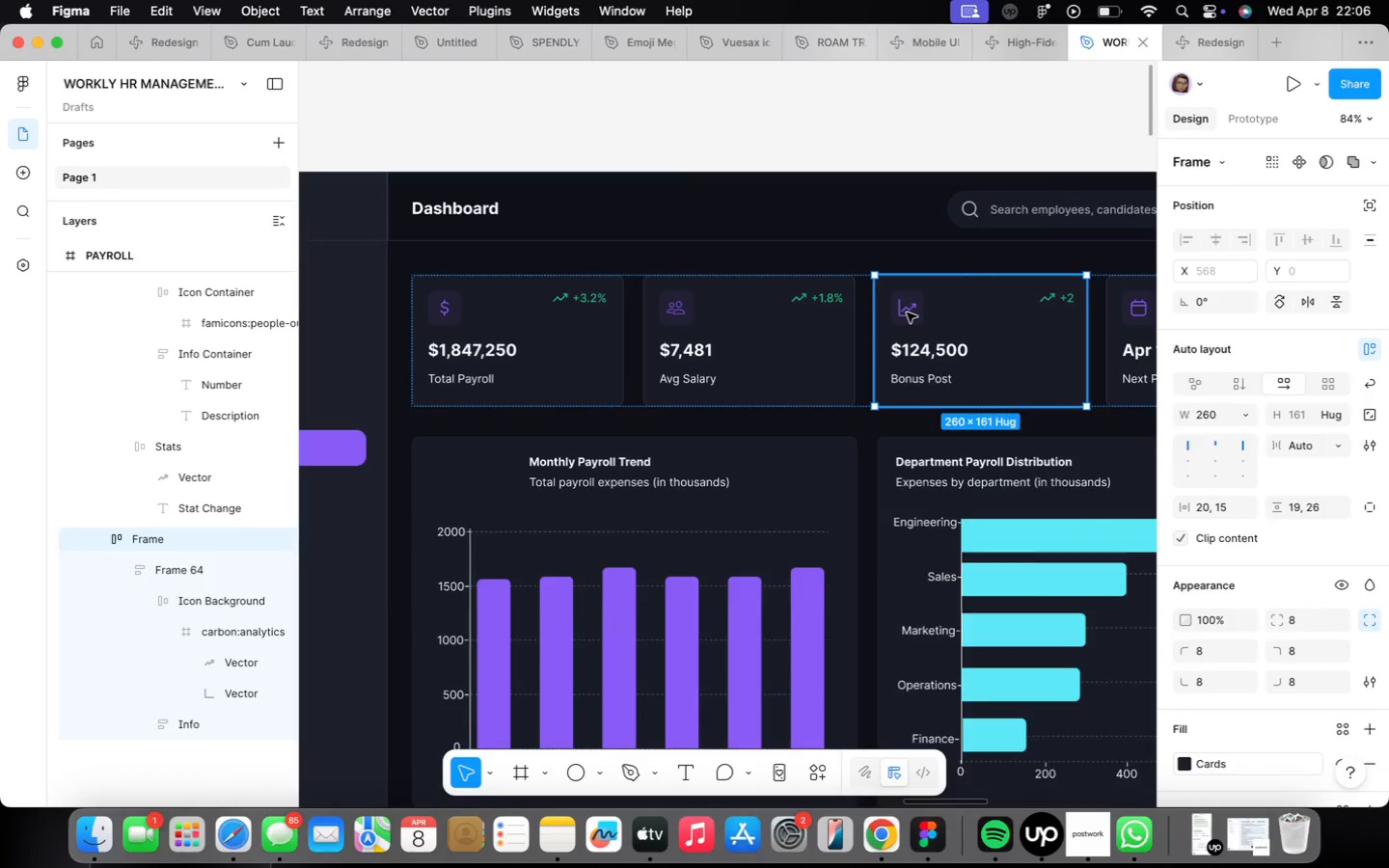 
triple_click([907, 312])
 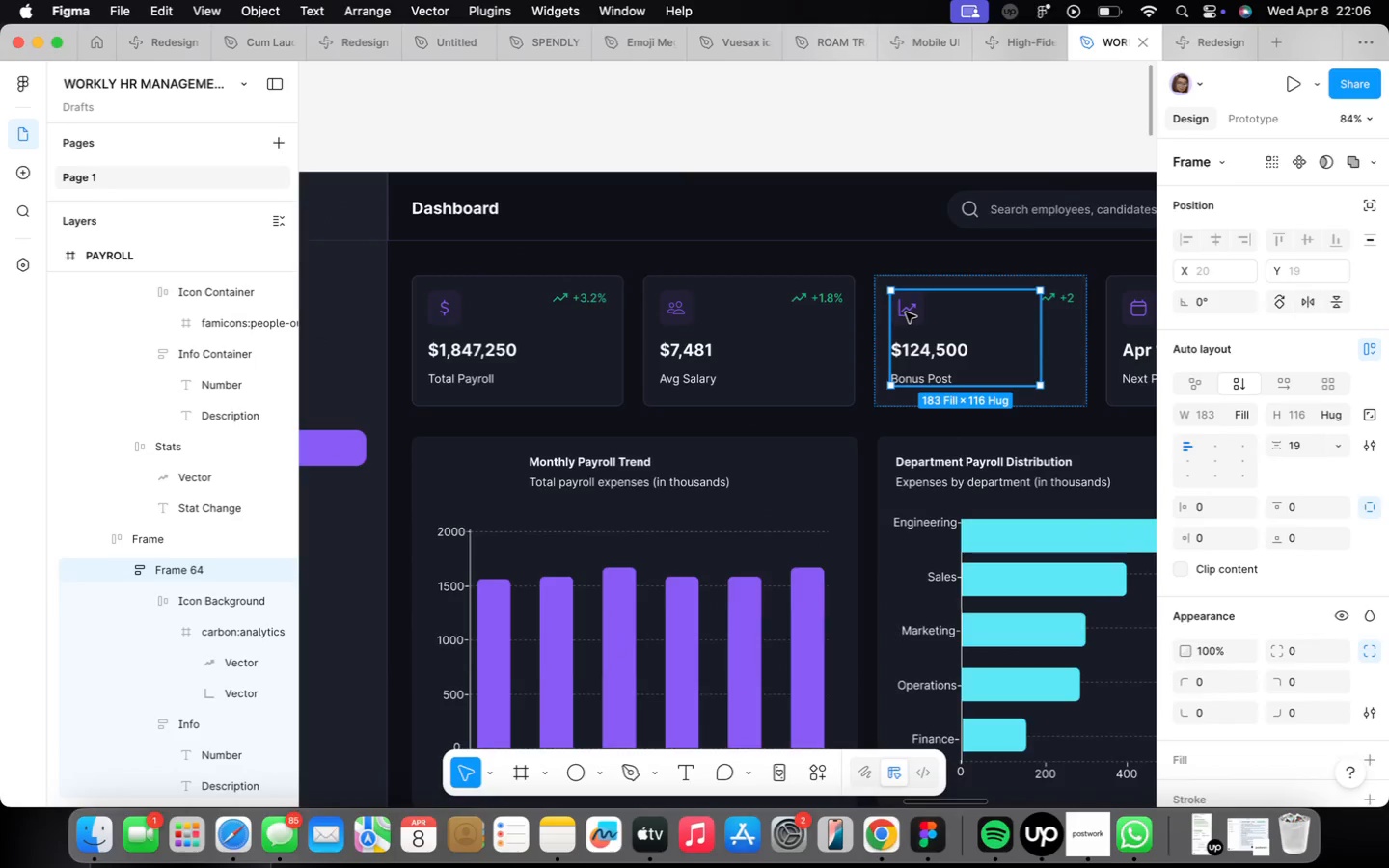 
triple_click([906, 312])
 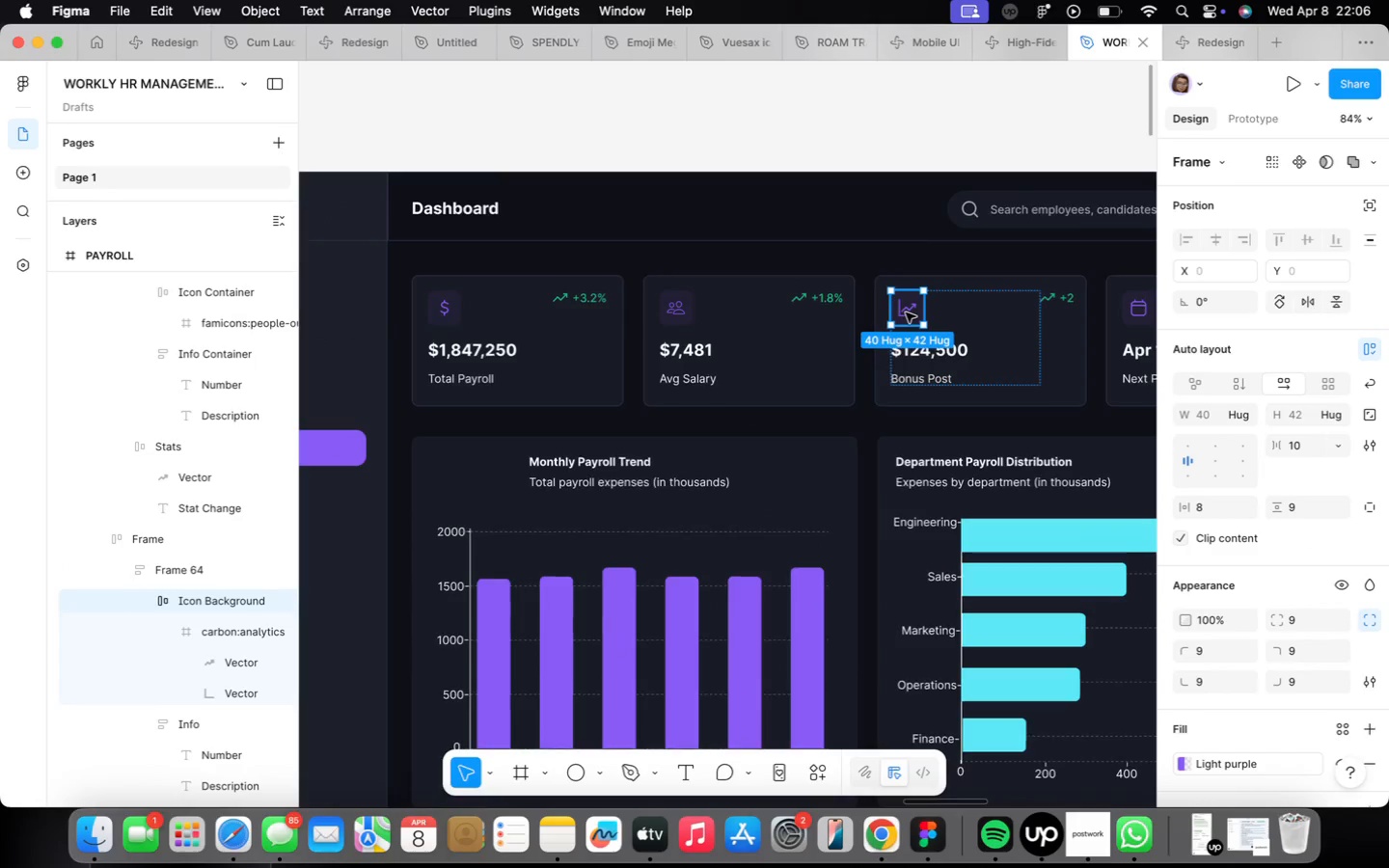 
double_click([906, 312])
 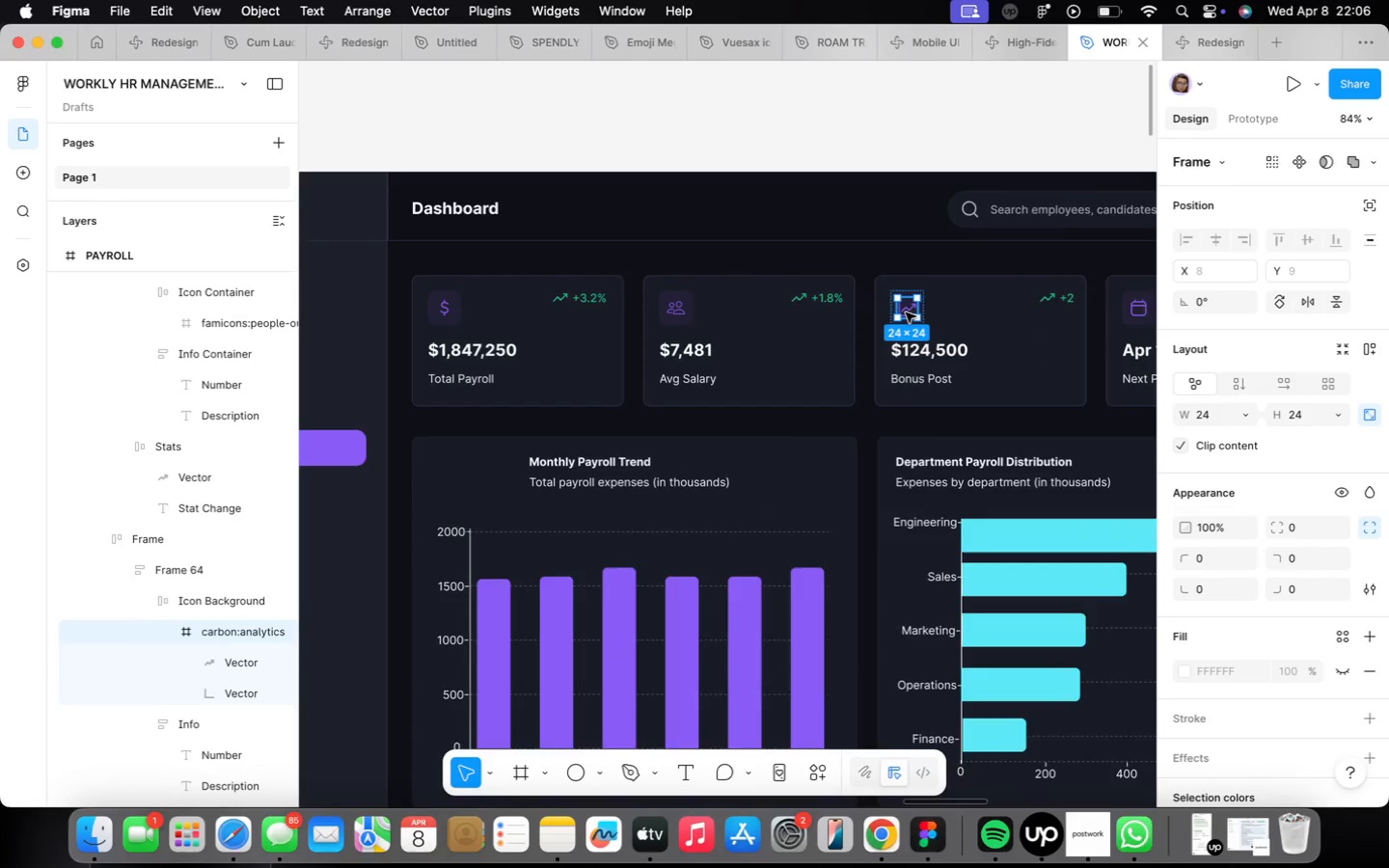 
right_click([906, 312])
 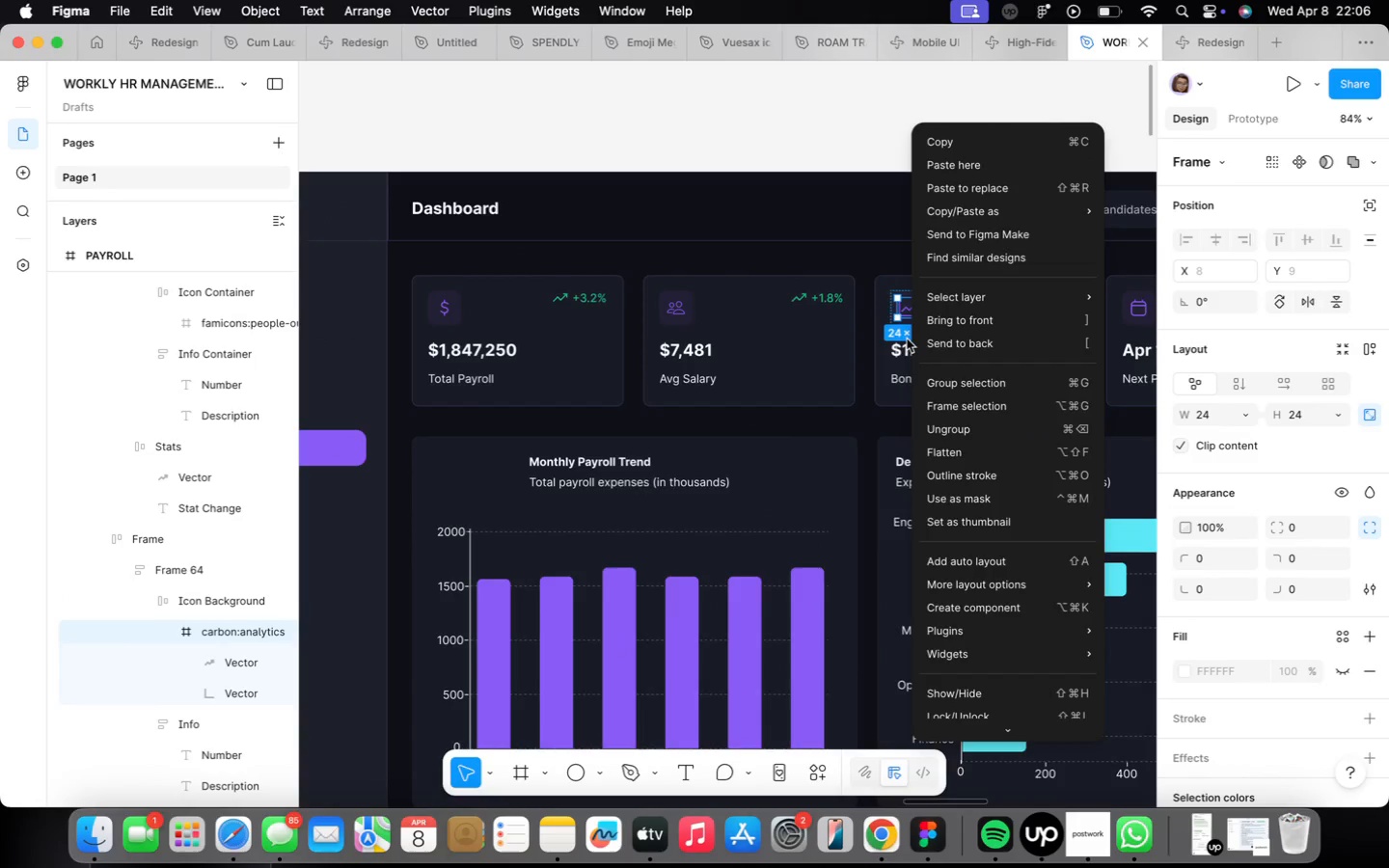 
left_click([904, 313])
 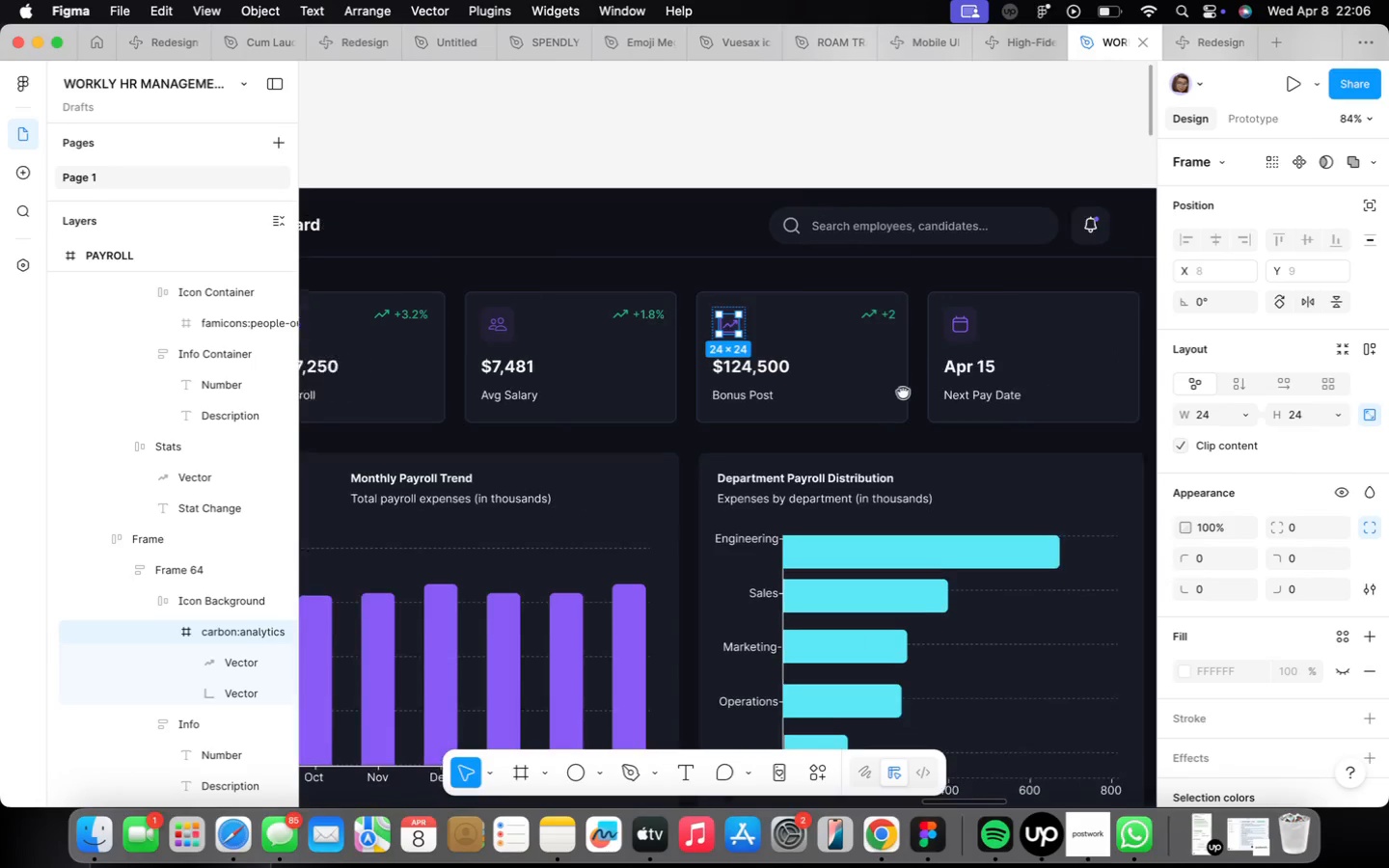 
hold_key(key=ShiftLeft, duration=1.55)
double_click([962, 318])
 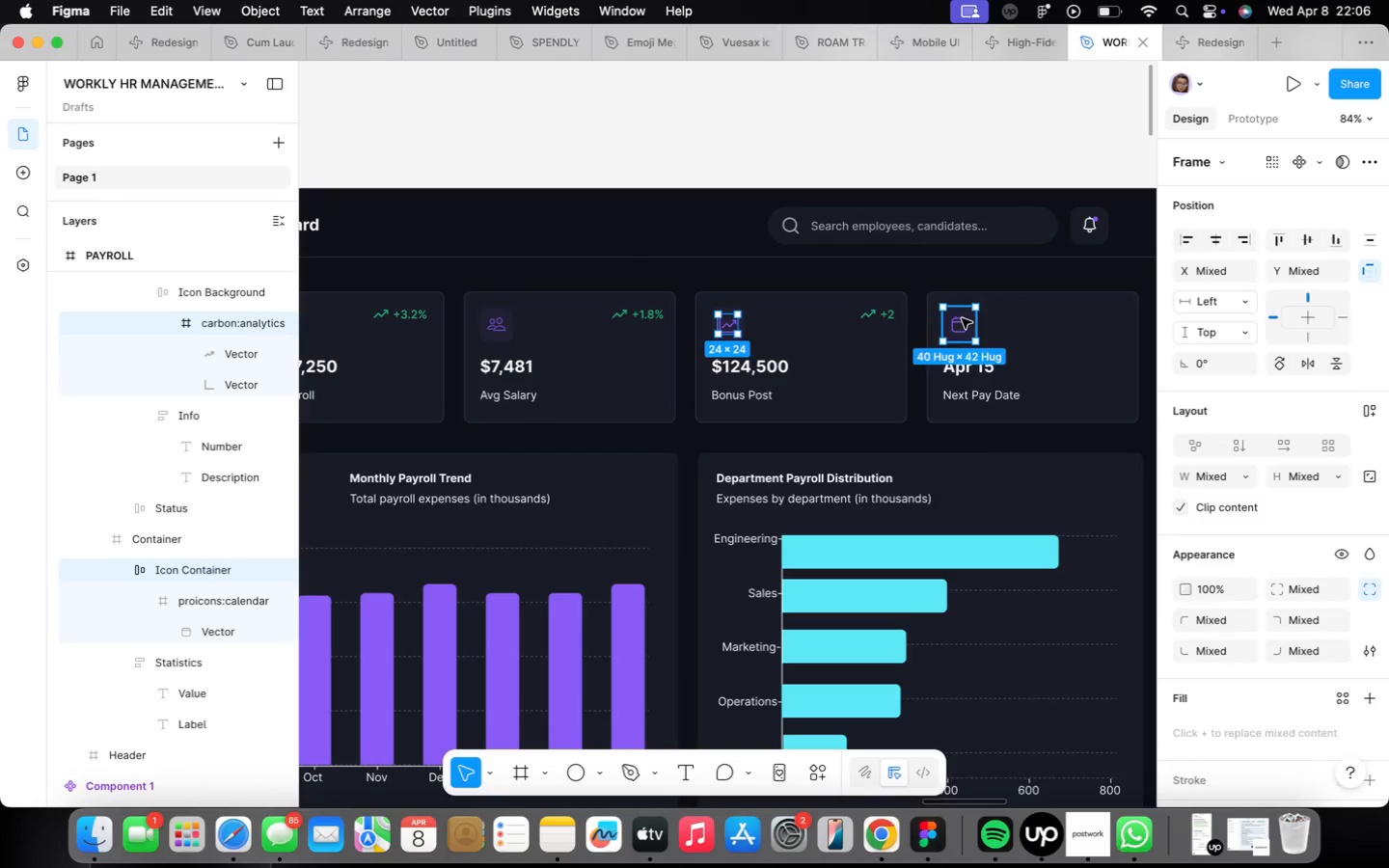 
triple_click([962, 318])
 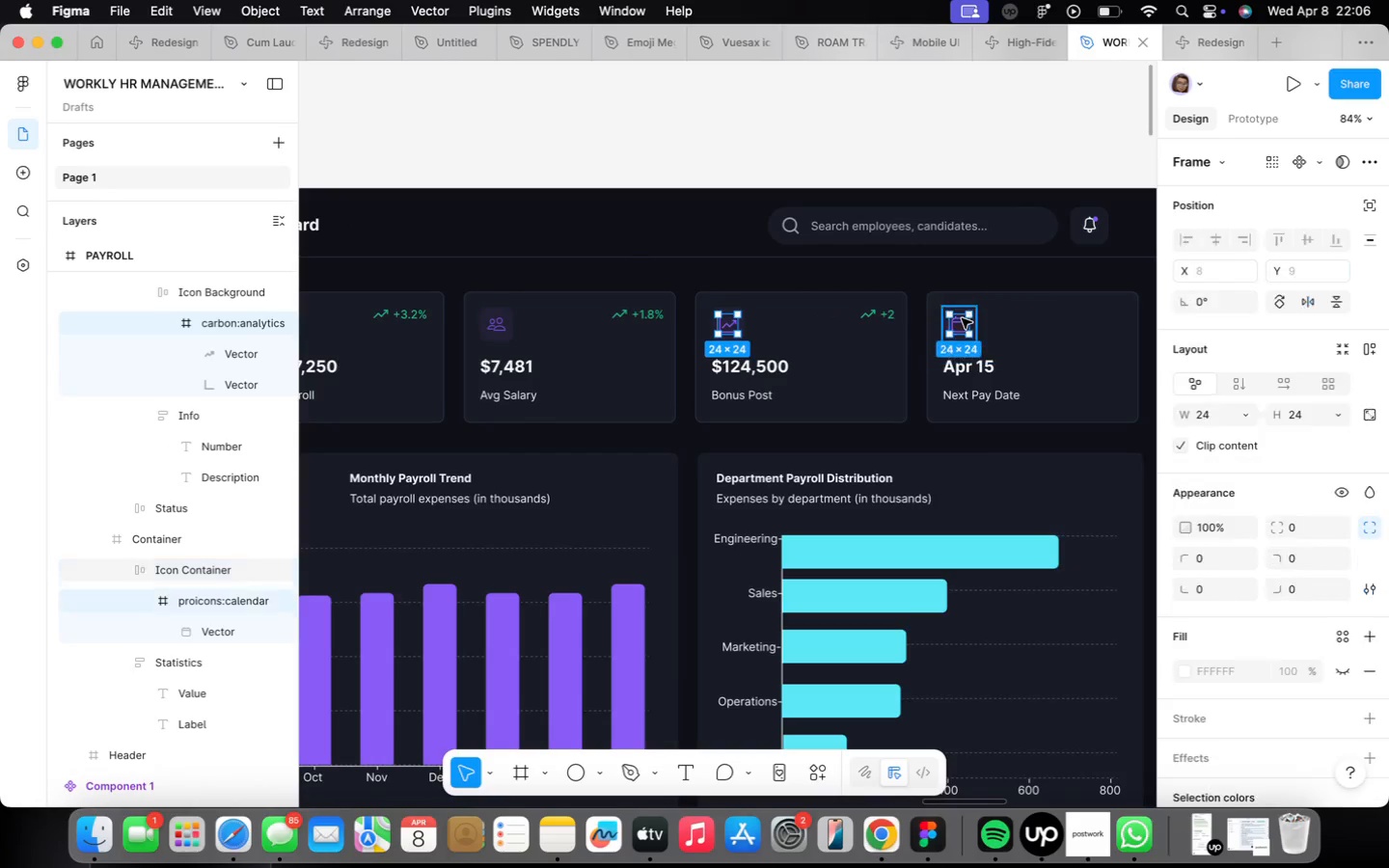 
triple_click([962, 318])
 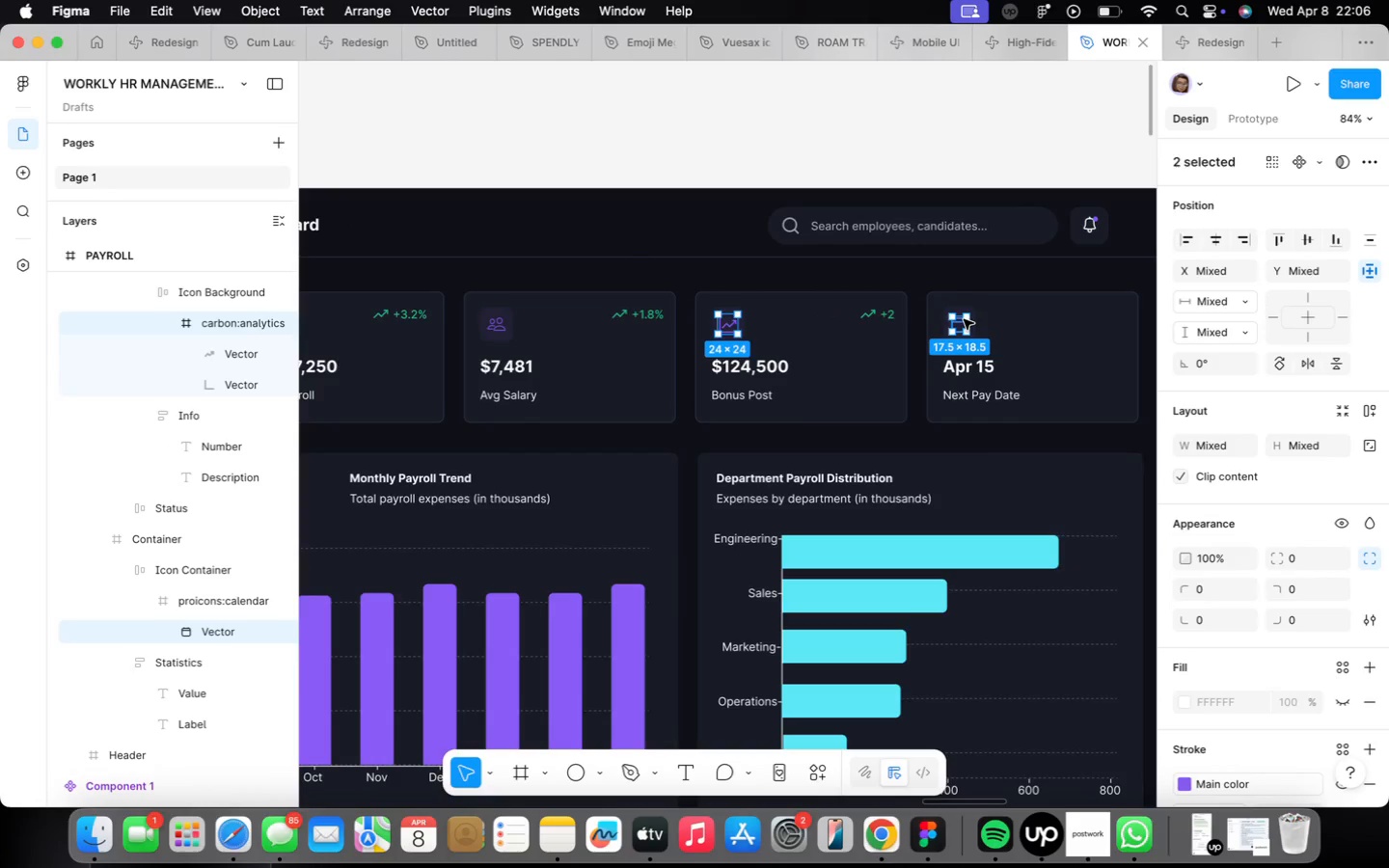 
key(Alt+Meta+CommandLeft)
 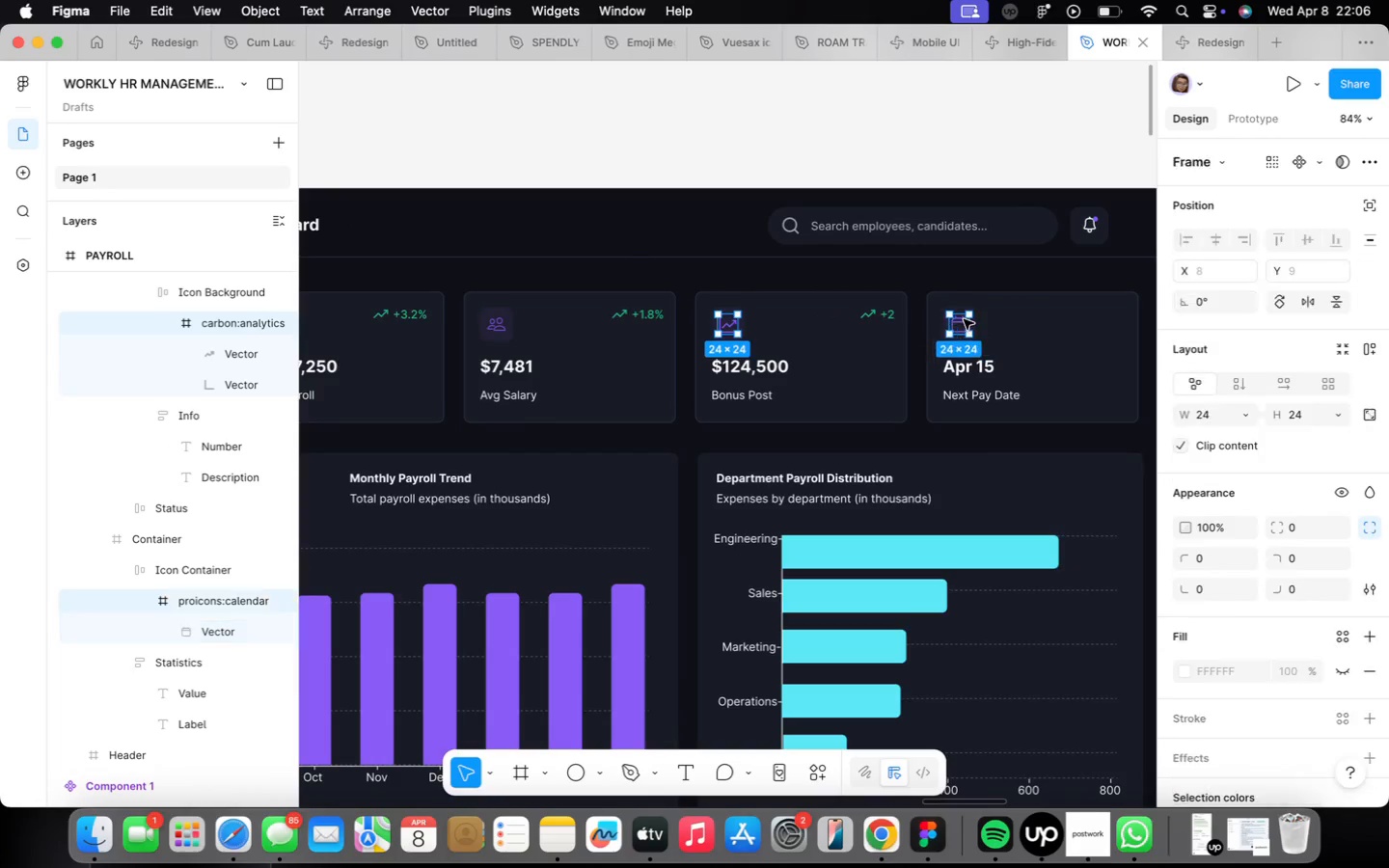 
key(Alt+Meta+Z)
 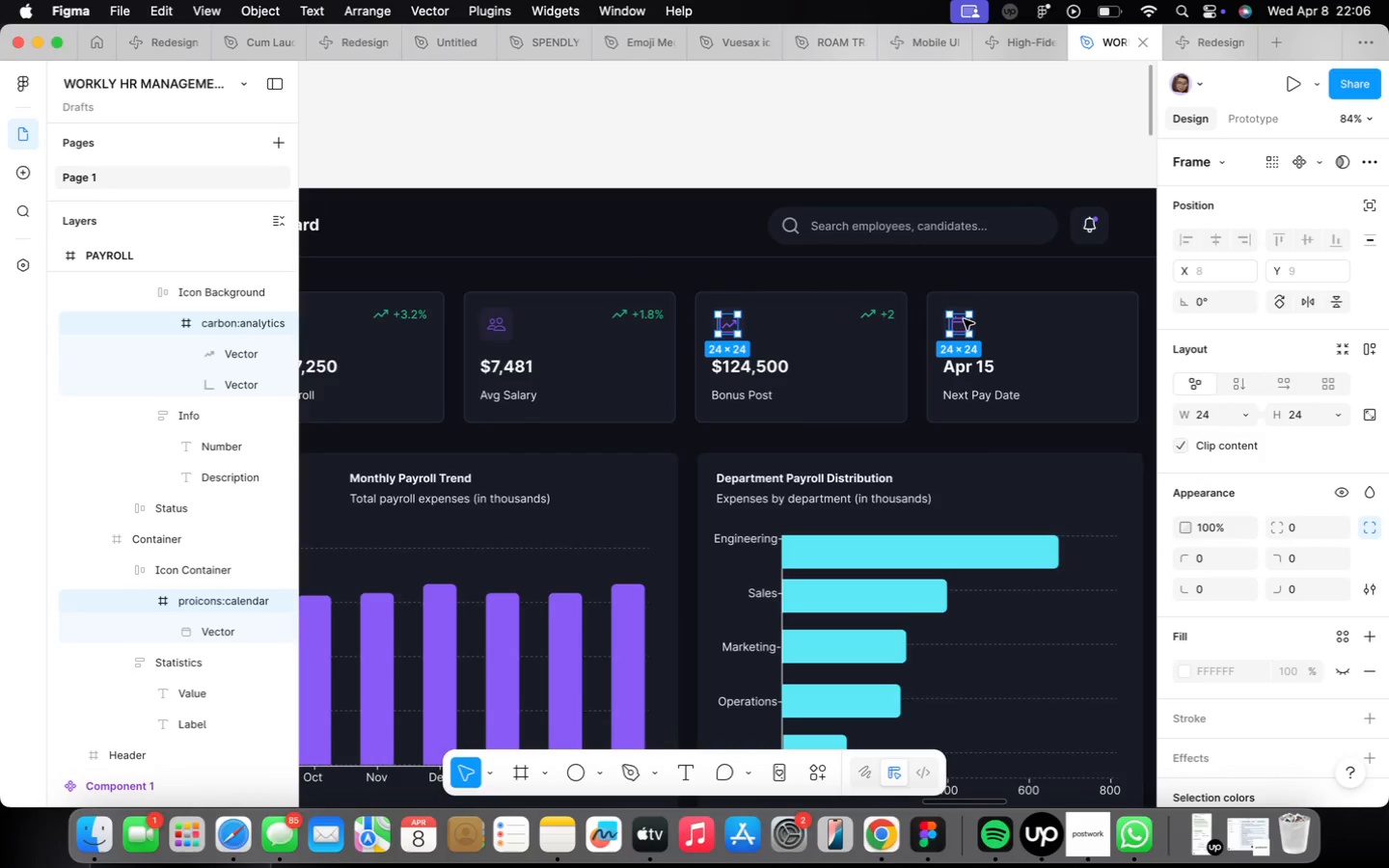 
key(Alt+Meta+CommandLeft)
 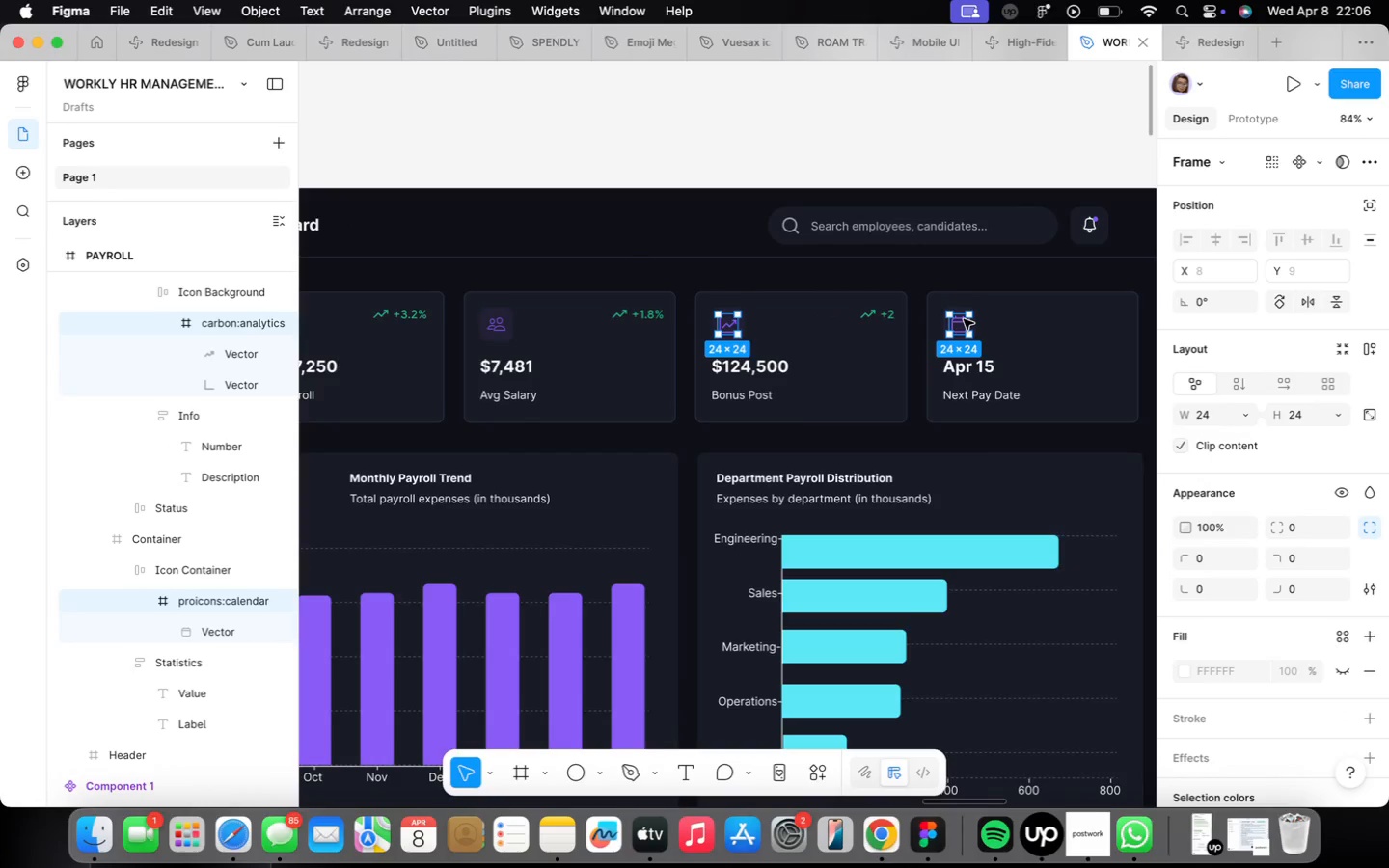 
key(Alt+Meta+C)
 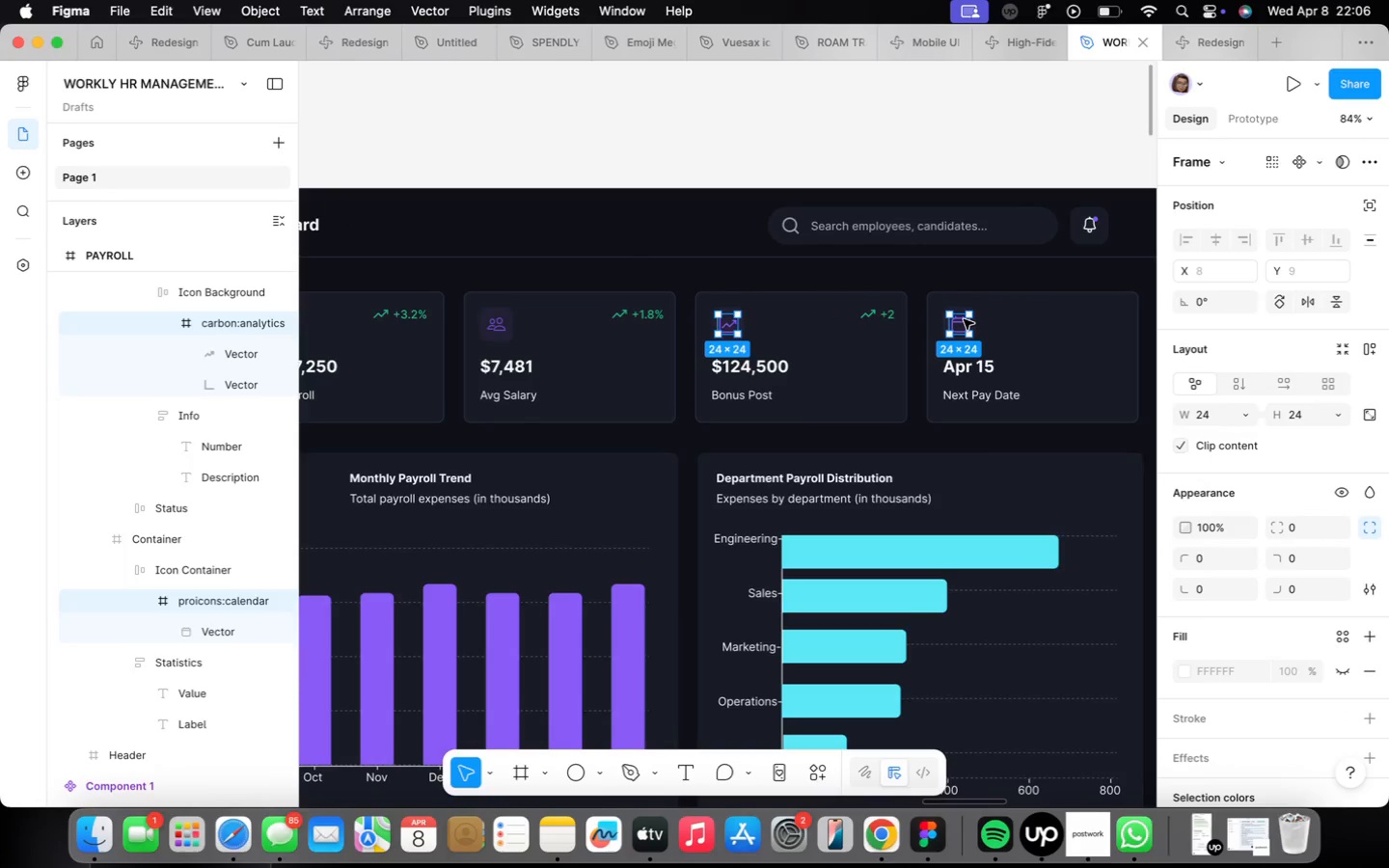 
key(Alt+Meta+V)
 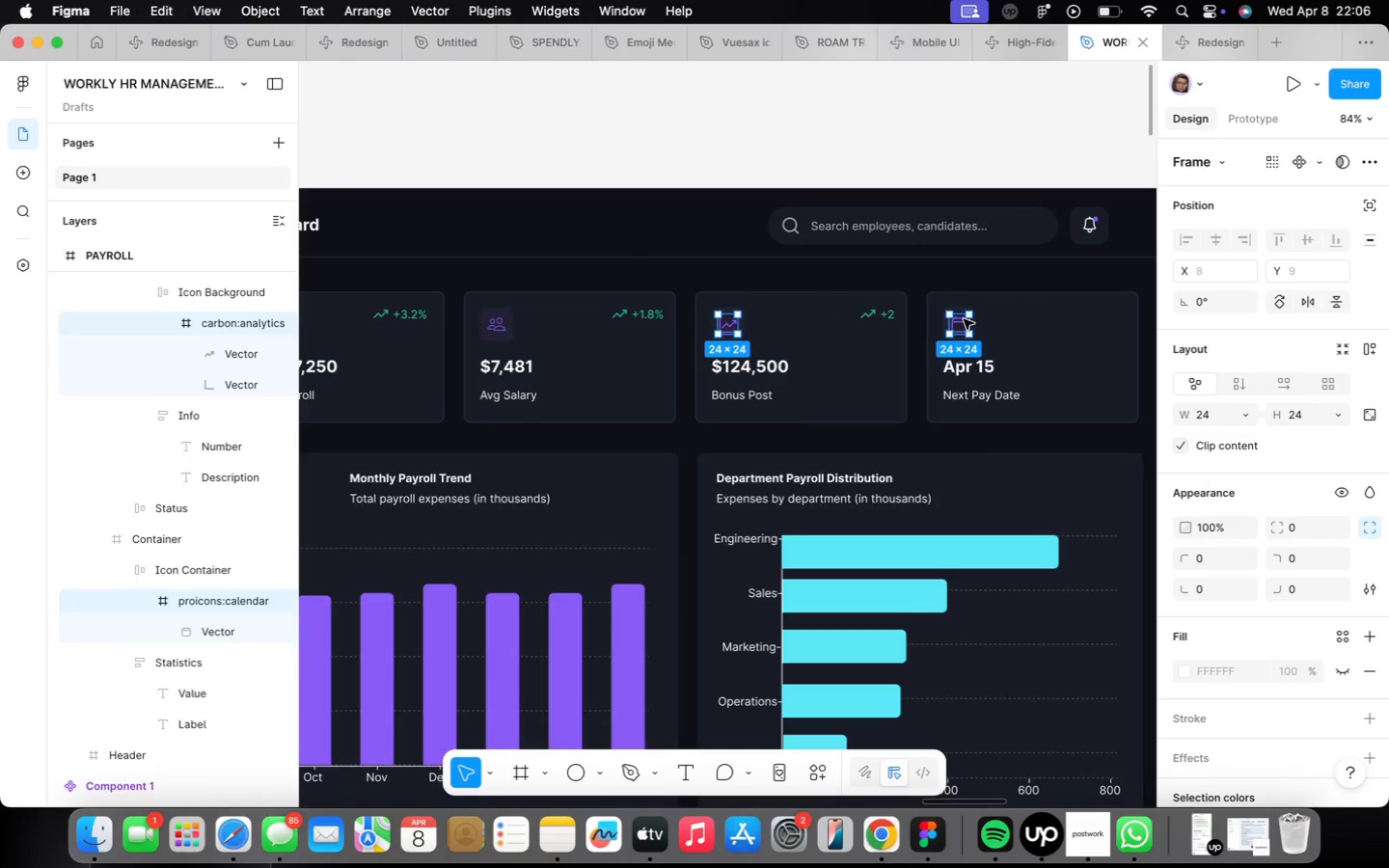 
key(Alt+Meta+CommandLeft)
 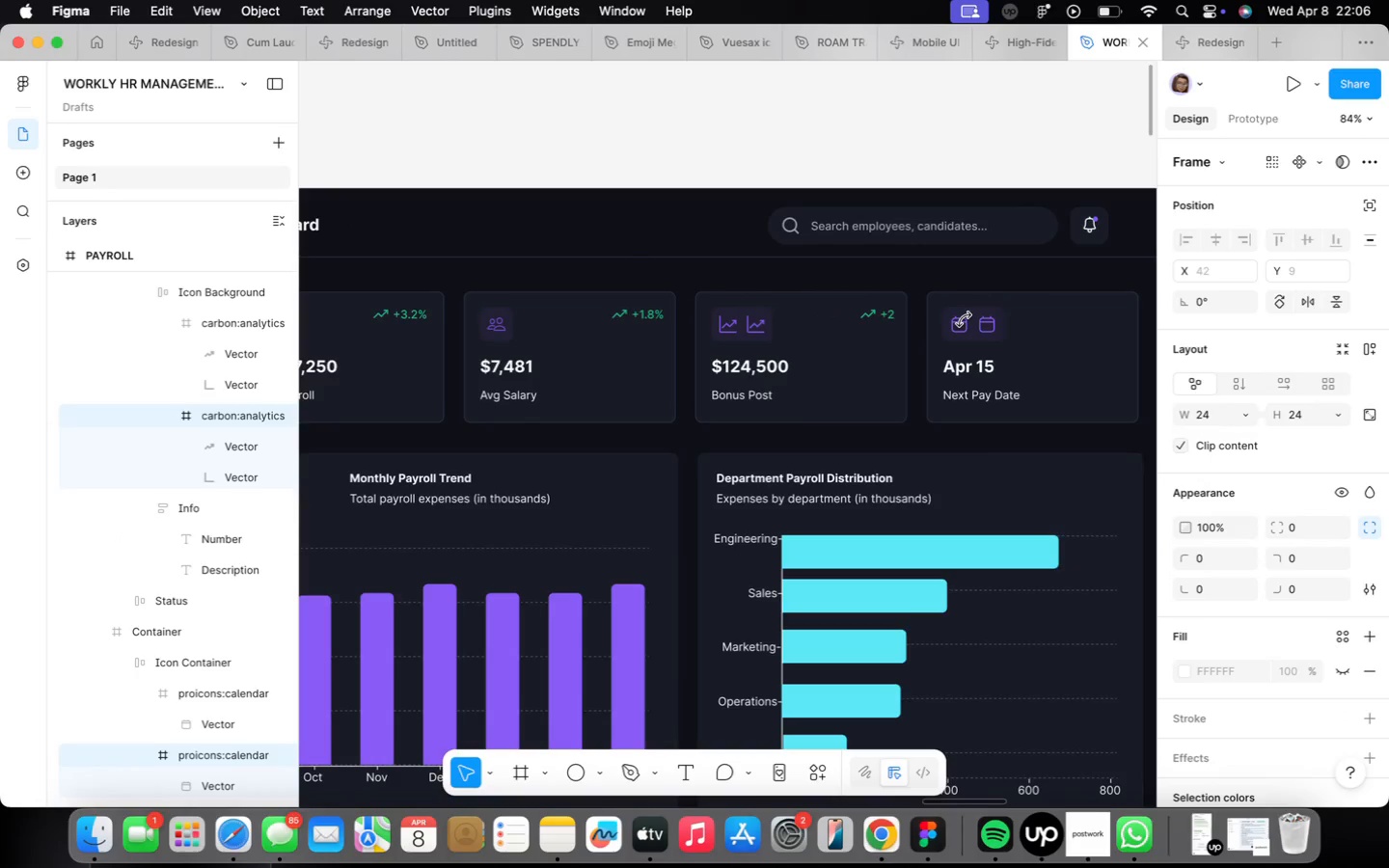 
key(Alt+Meta+C)
 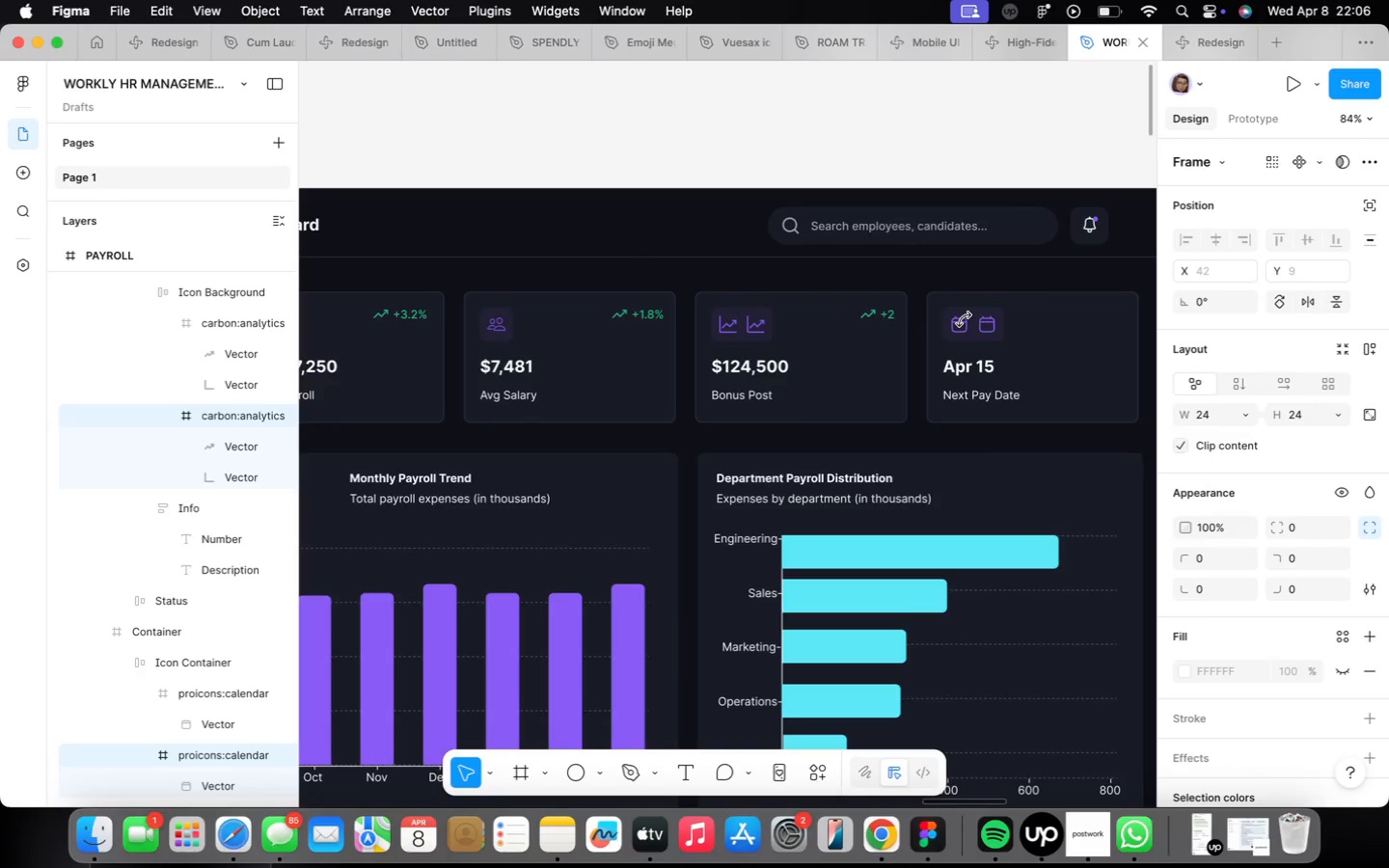 
key(Alt+Meta+CommandLeft)
 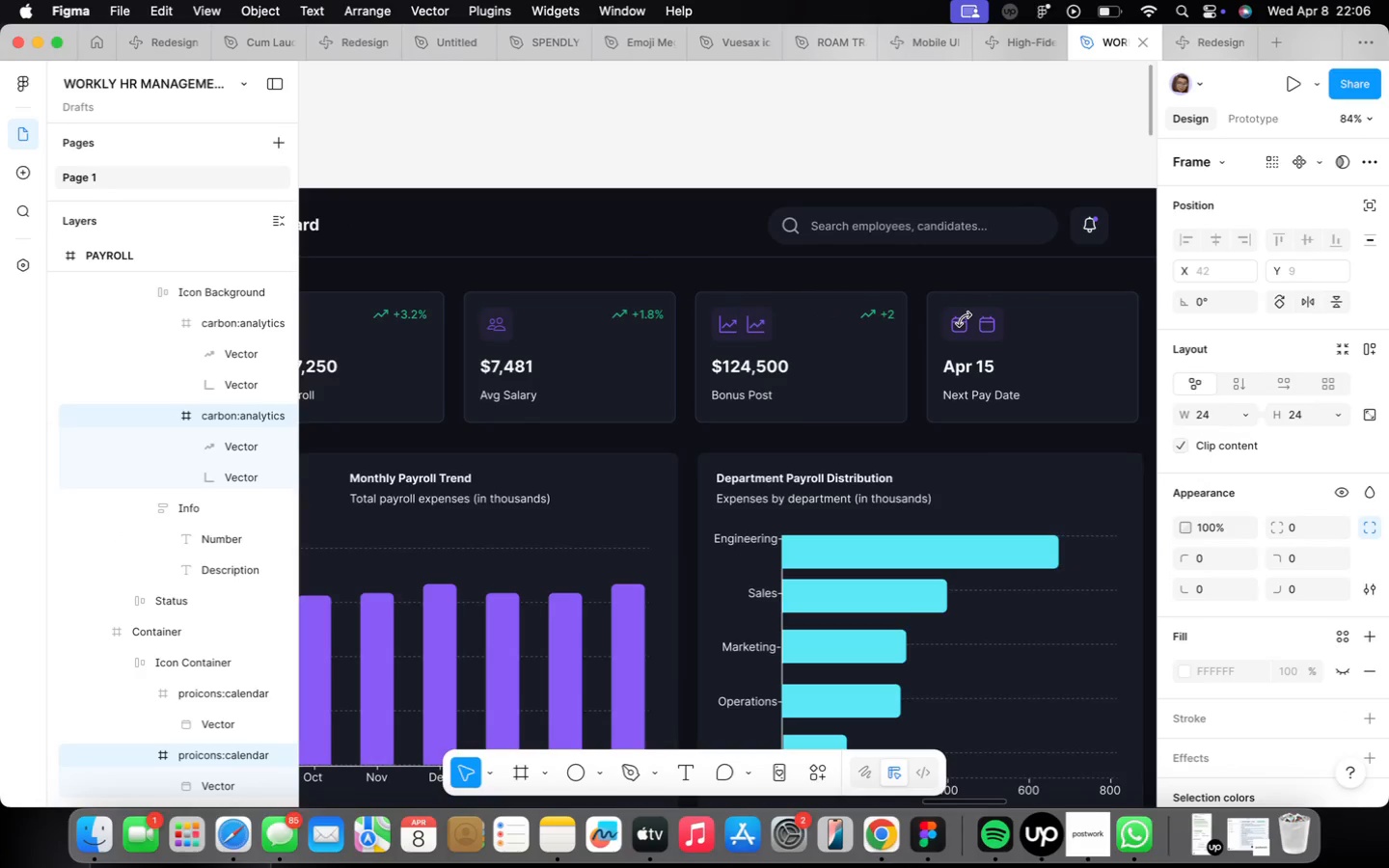 
key(Alt+Meta+Z)
 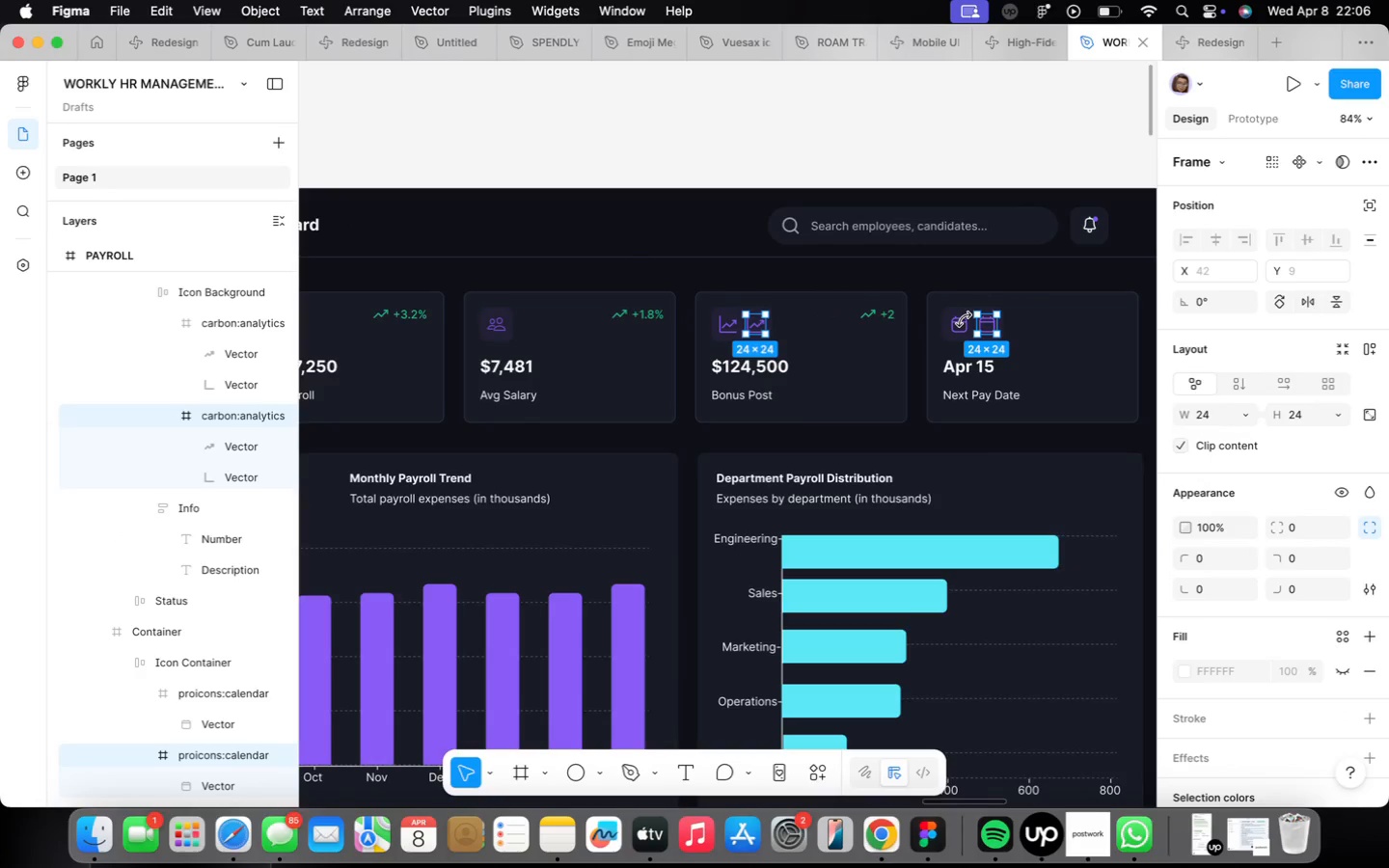 
key(Alt+Meta+CommandLeft)
 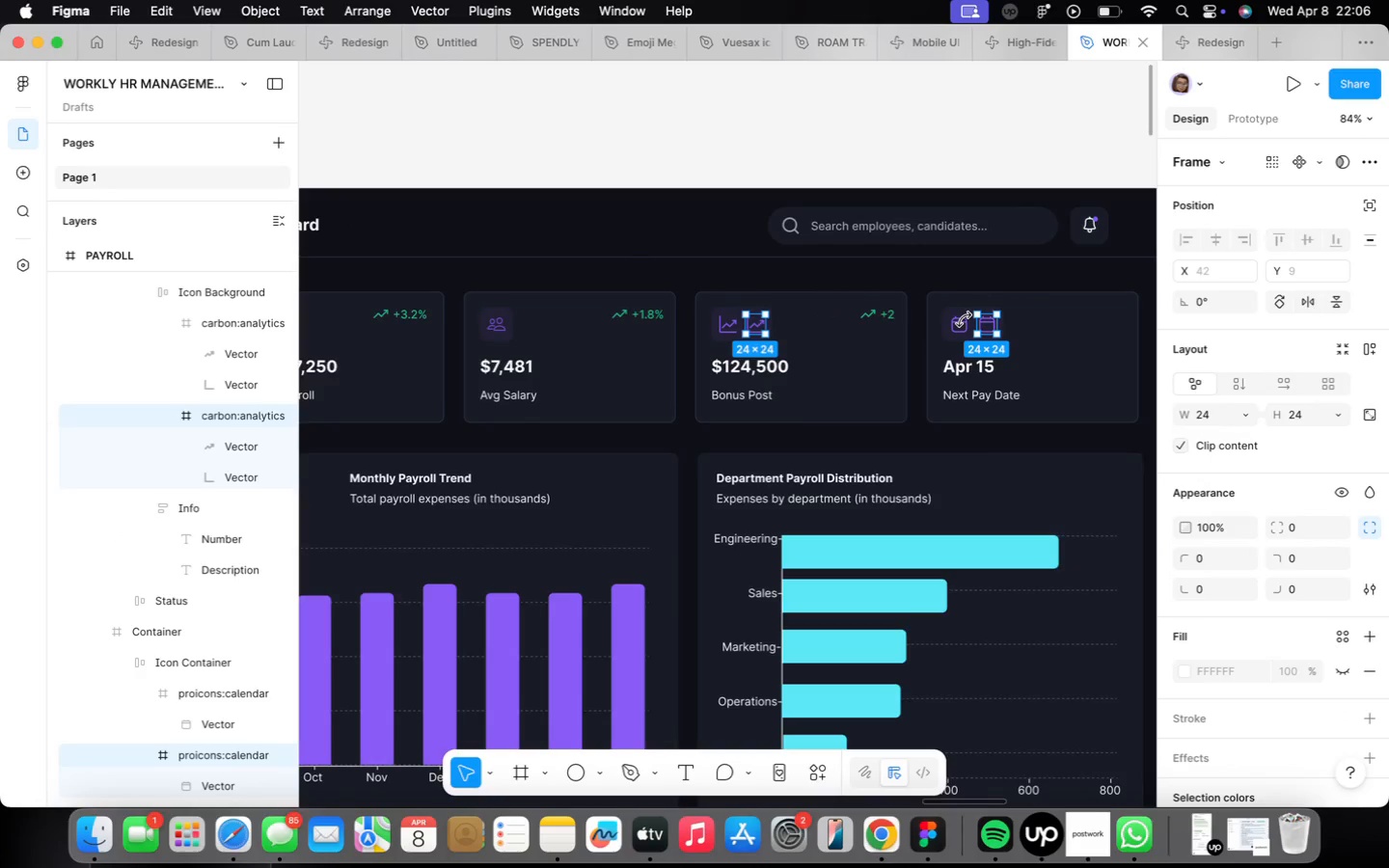 
key(Alt+Meta+Z)
 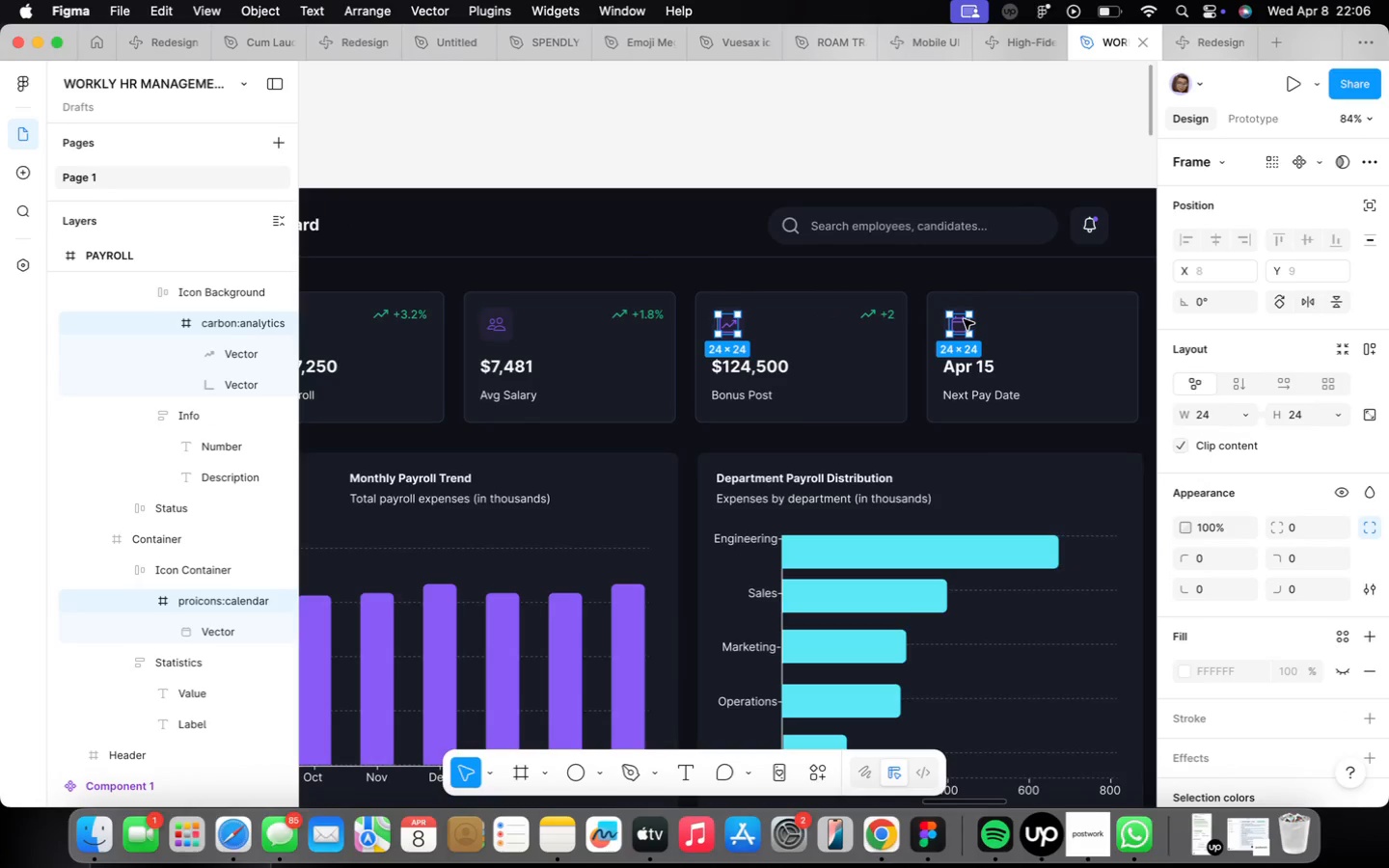 
key(Alt+Meta+C)
 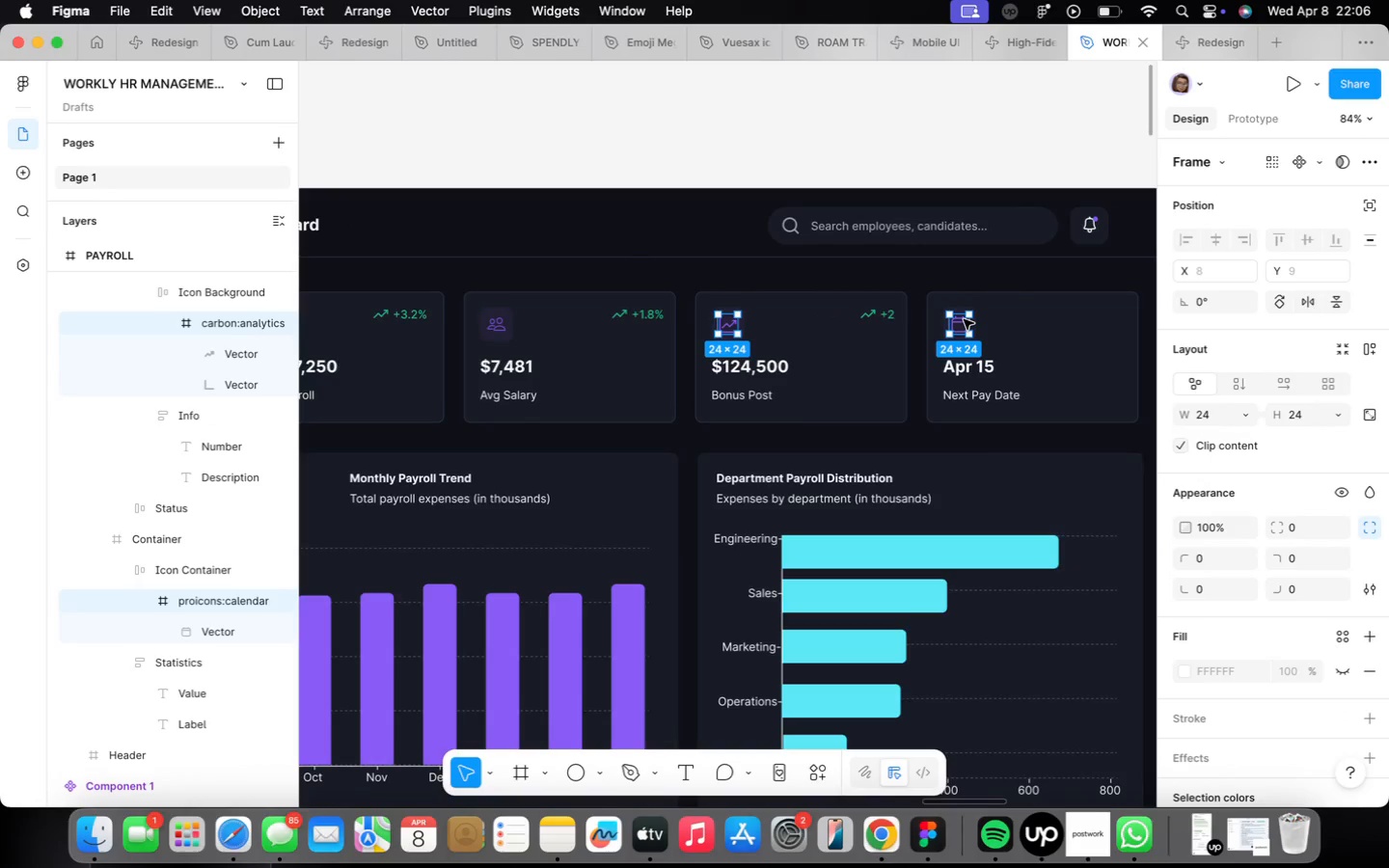 
key(Alt+Meta+CommandLeft)
 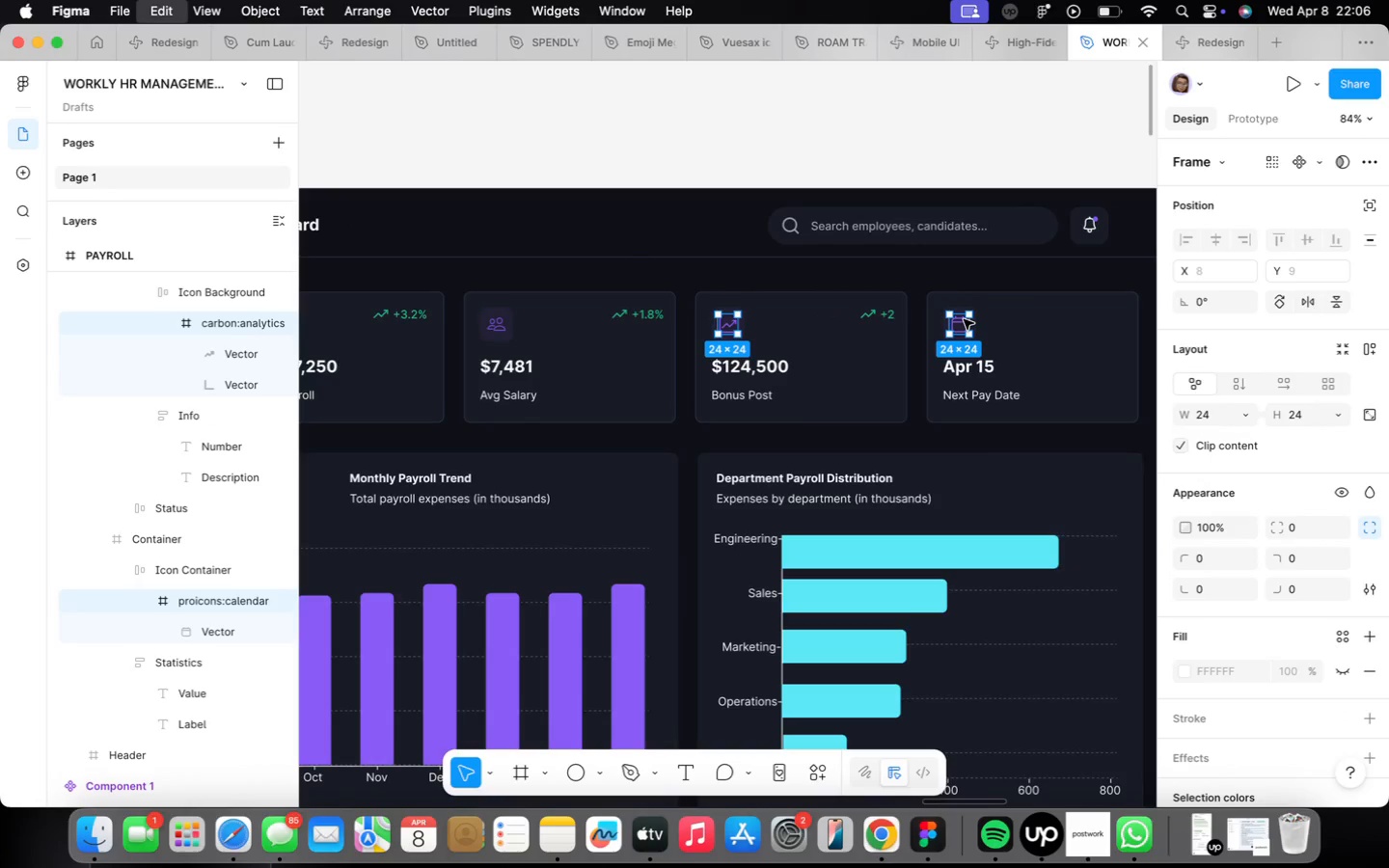 
key(Alt+Meta+C)
 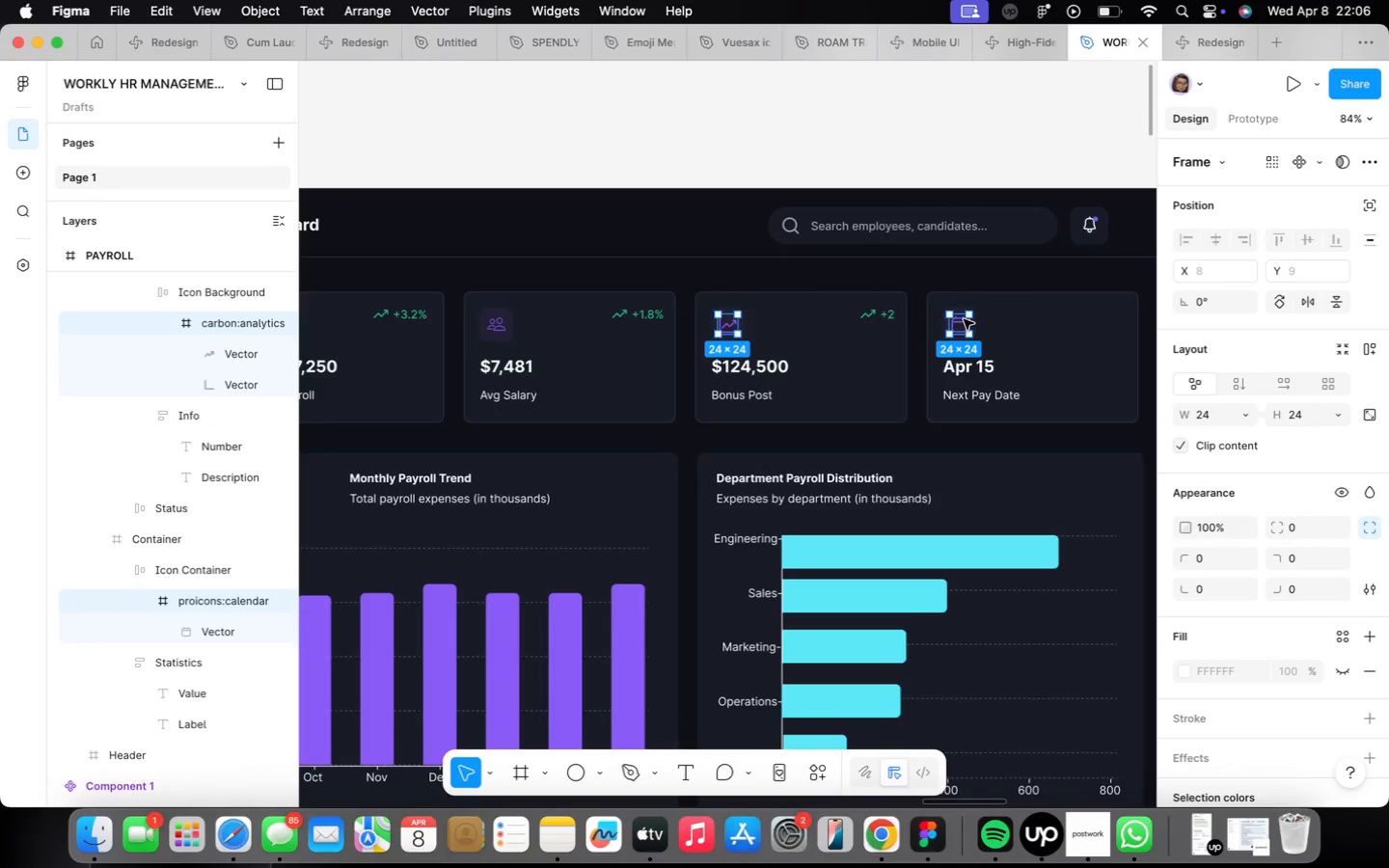 
scroll: coordinate [964, 319], scroll_direction: down, amount: 10.0
 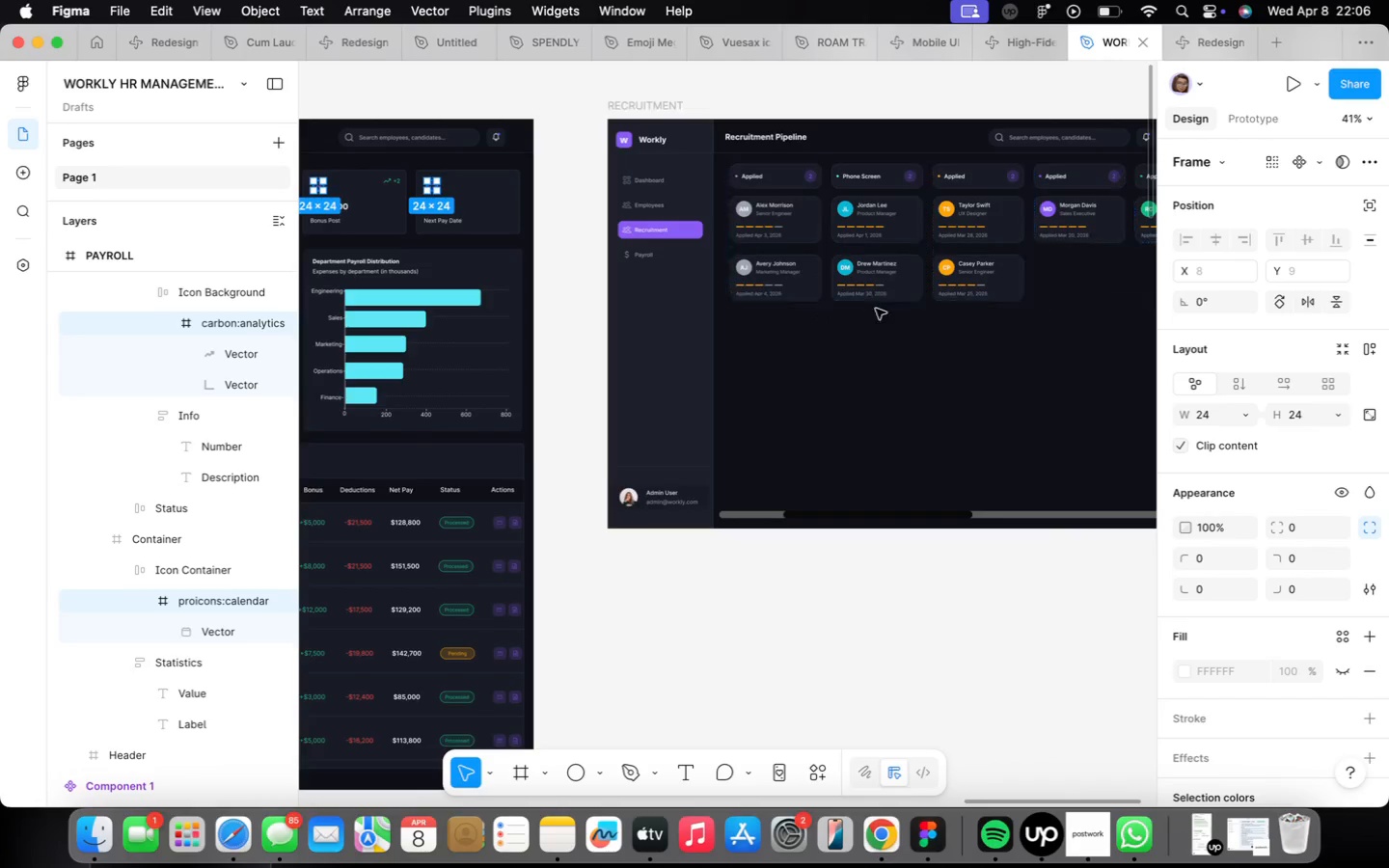 
scroll: coordinate [754, 309], scroll_direction: up, amount: 9.0
 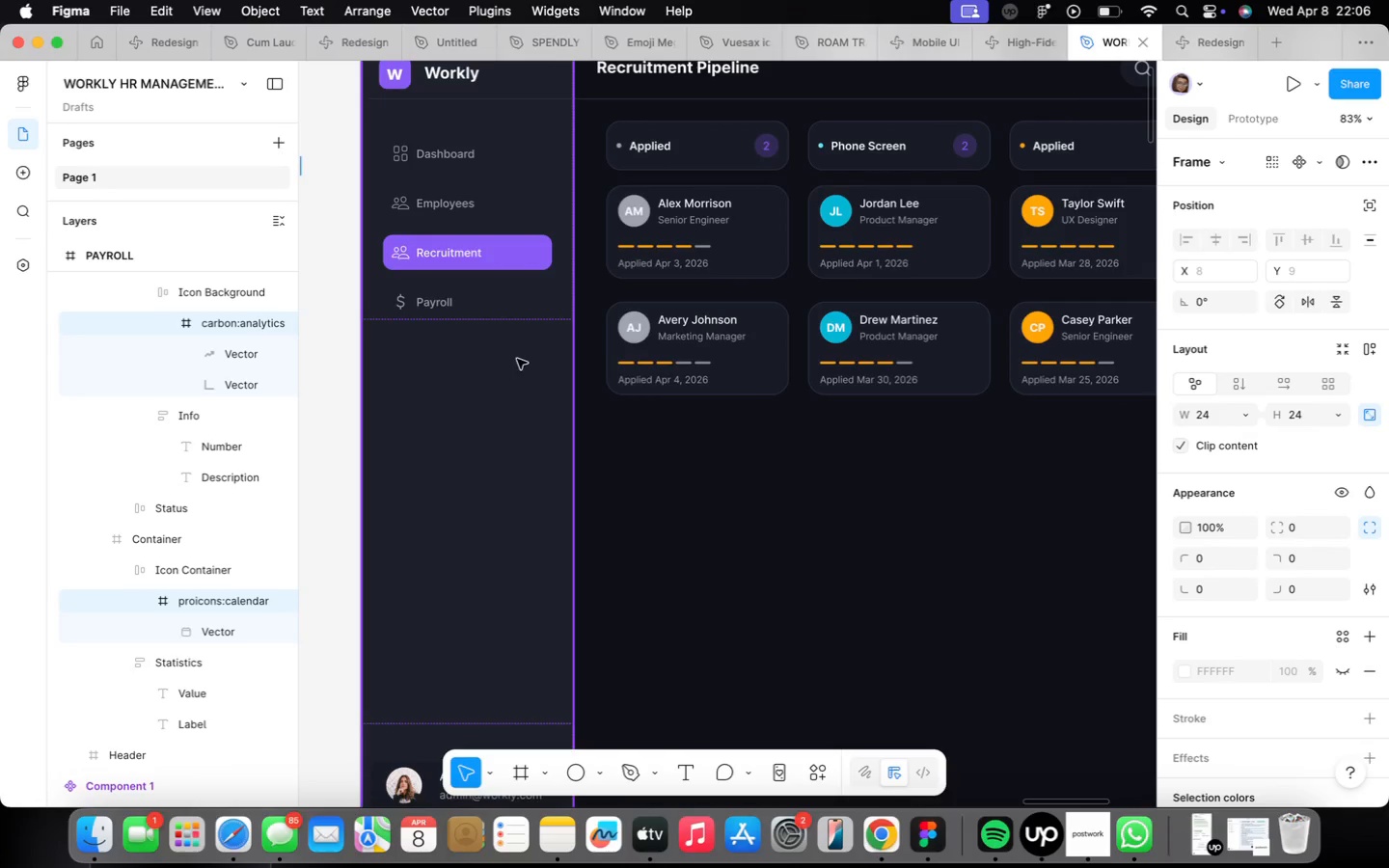 
scroll: coordinate [511, 404], scroll_direction: down, amount: 40.0
 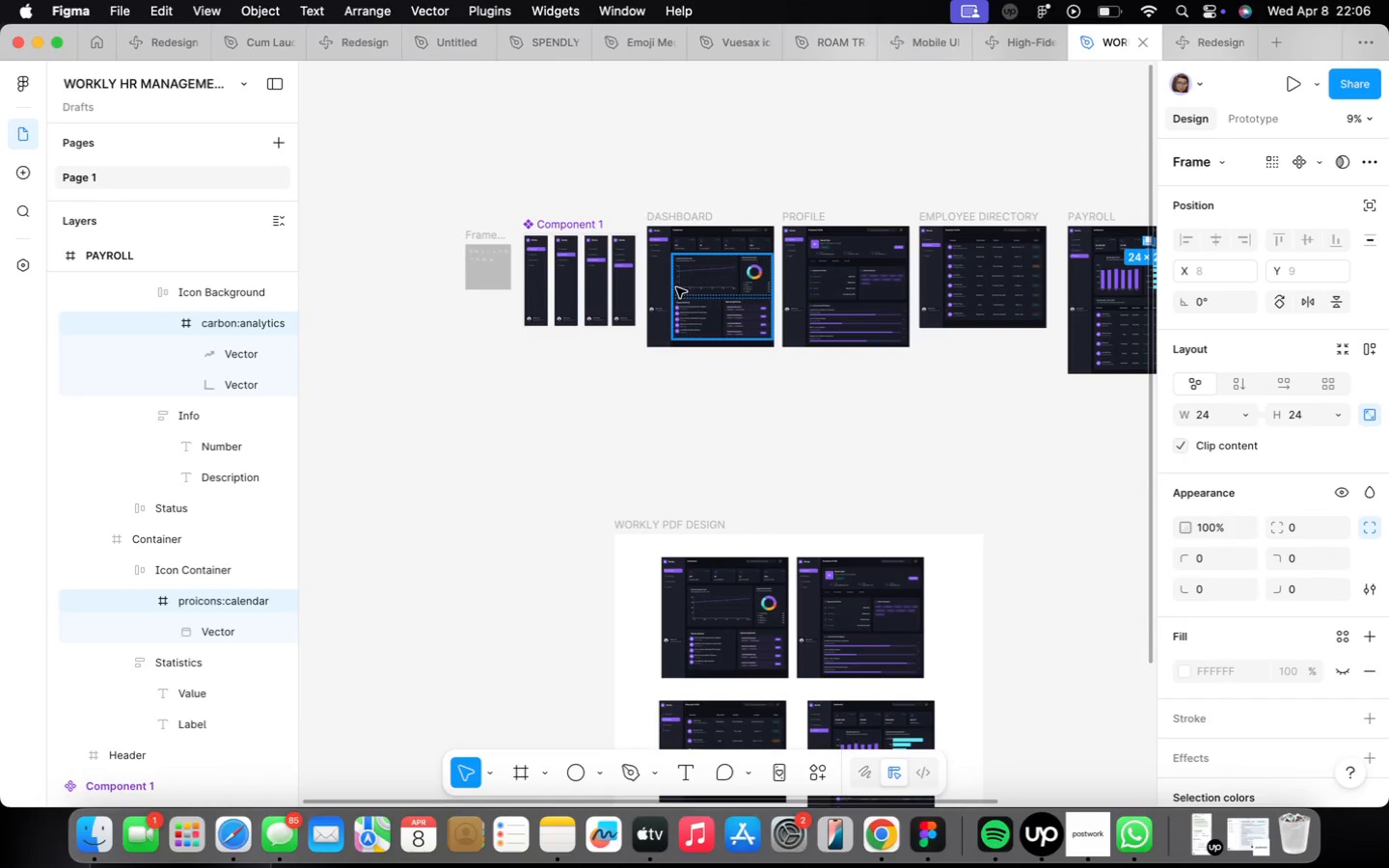 
scroll: coordinate [706, 258], scroll_direction: up, amount: 21.0
 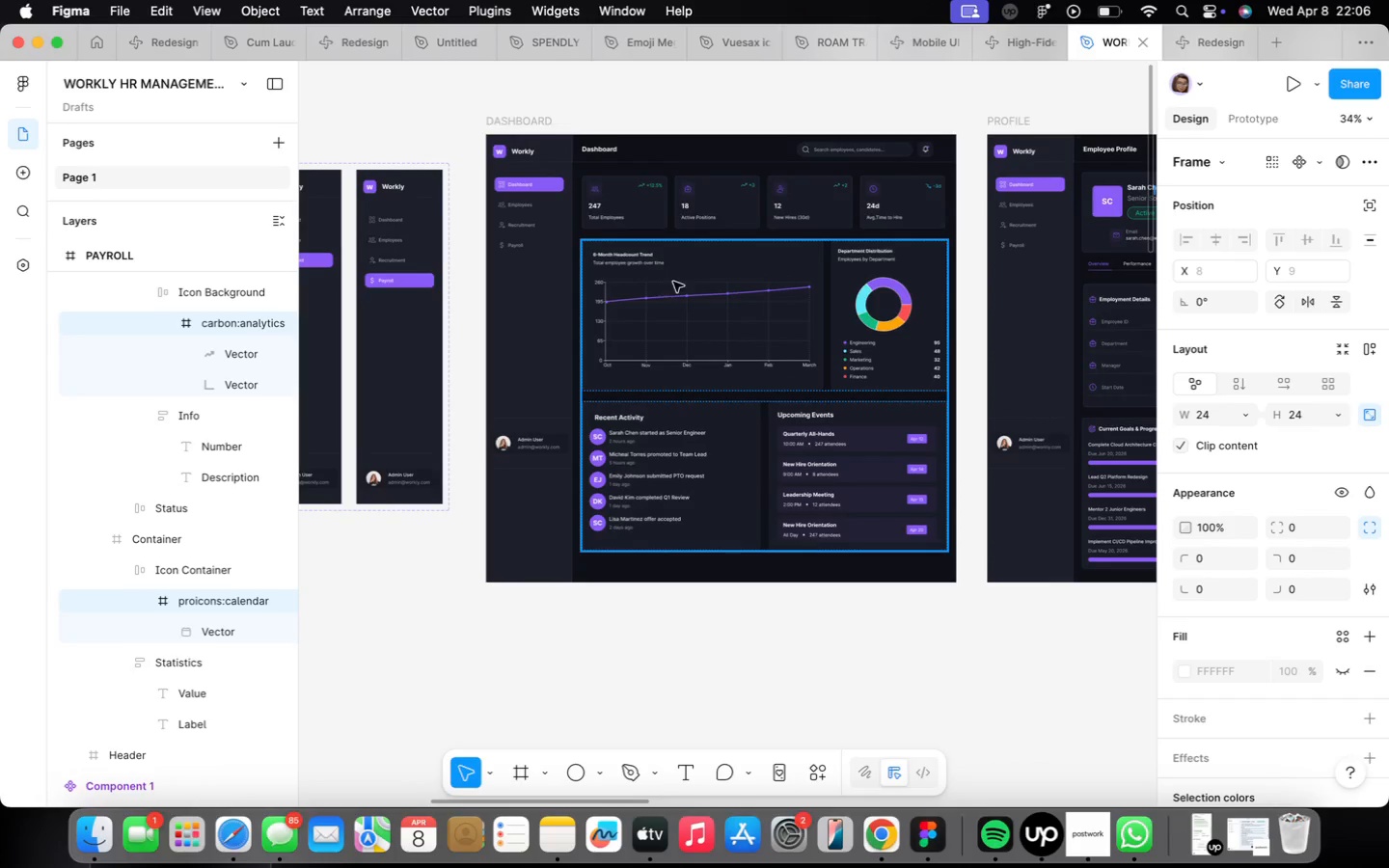 
scroll: coordinate [671, 265], scroll_direction: down, amount: 22.0
 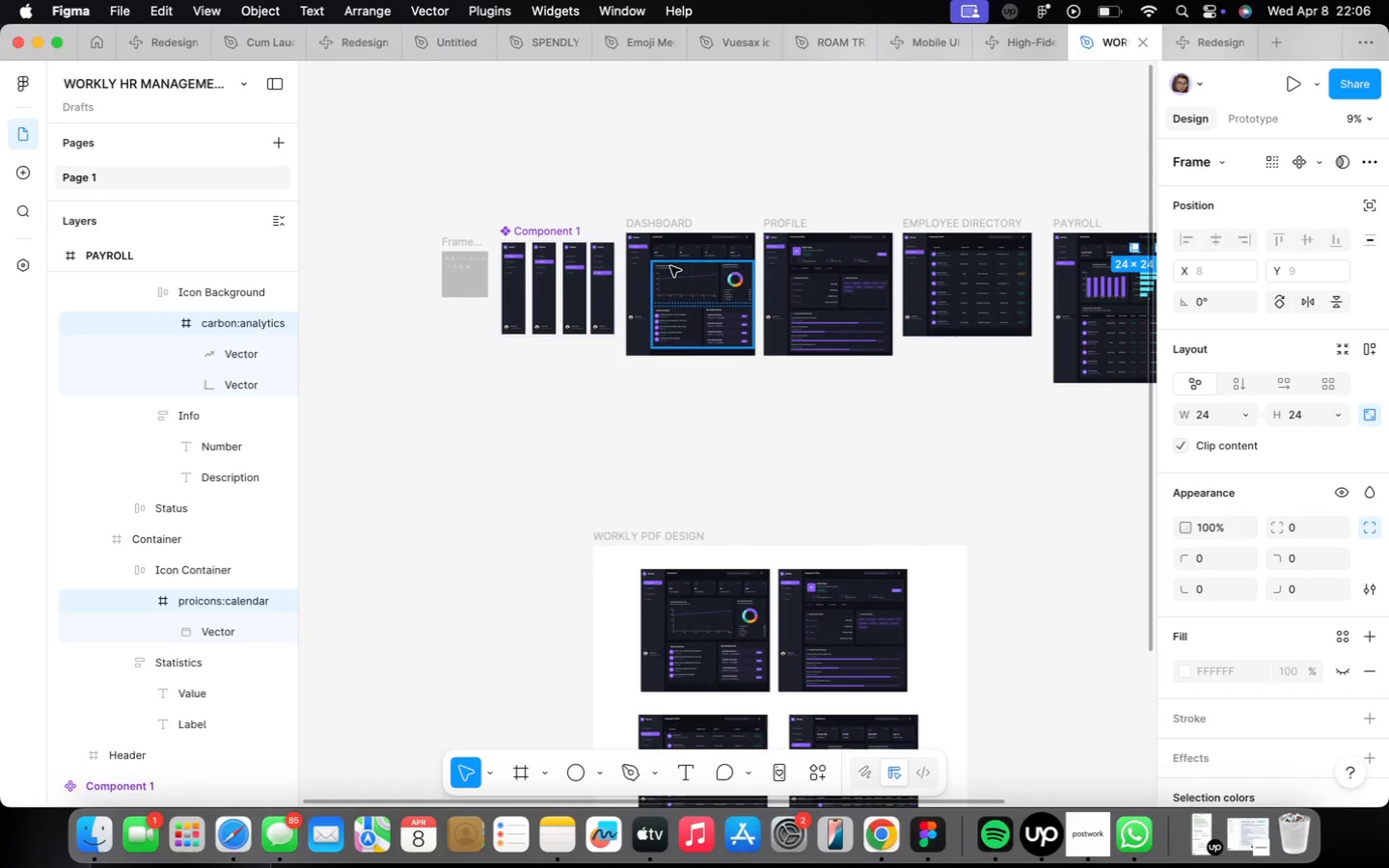 
scroll: coordinate [457, 283], scroll_direction: up, amount: 37.0
 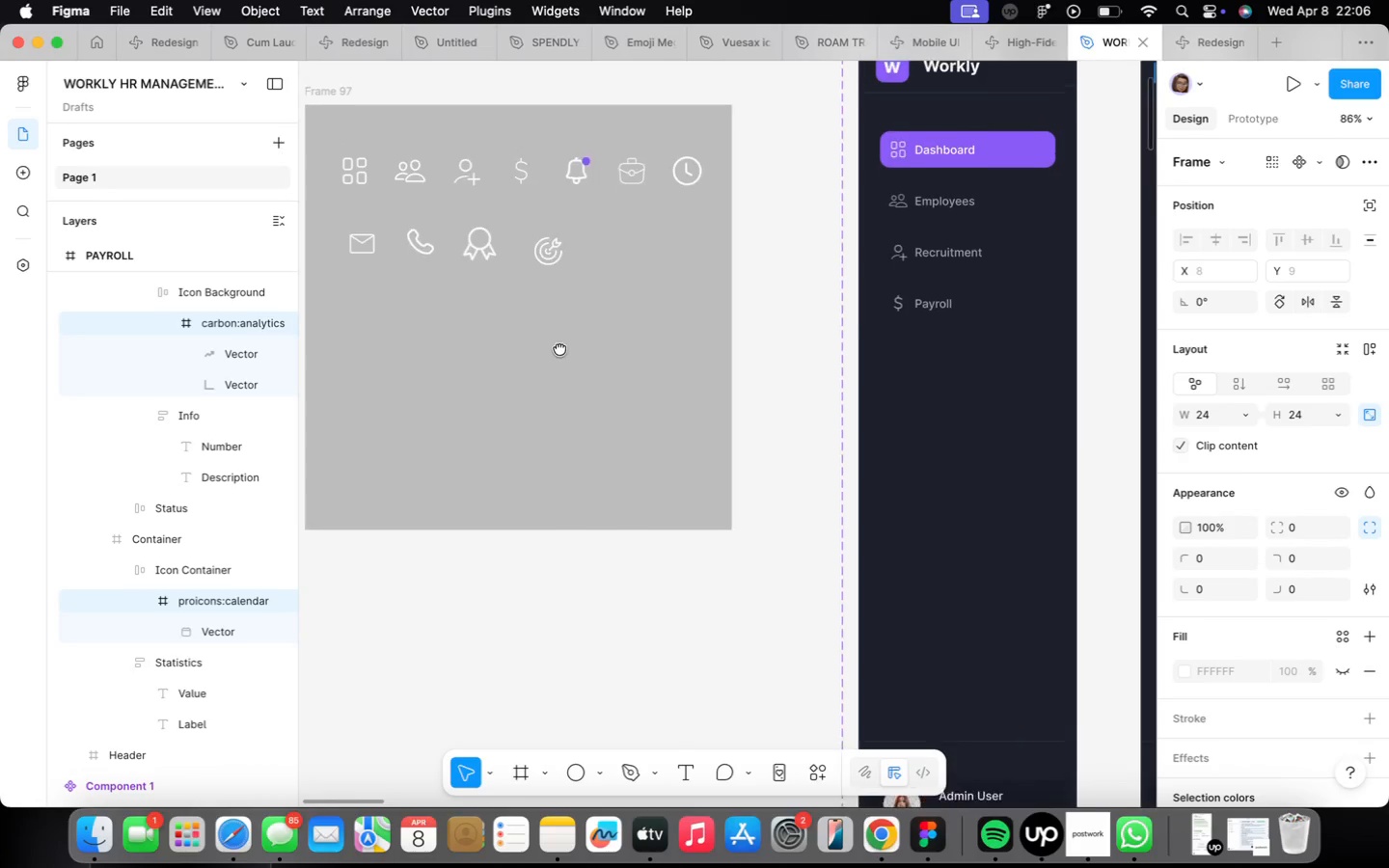 
right_click([558, 345])
 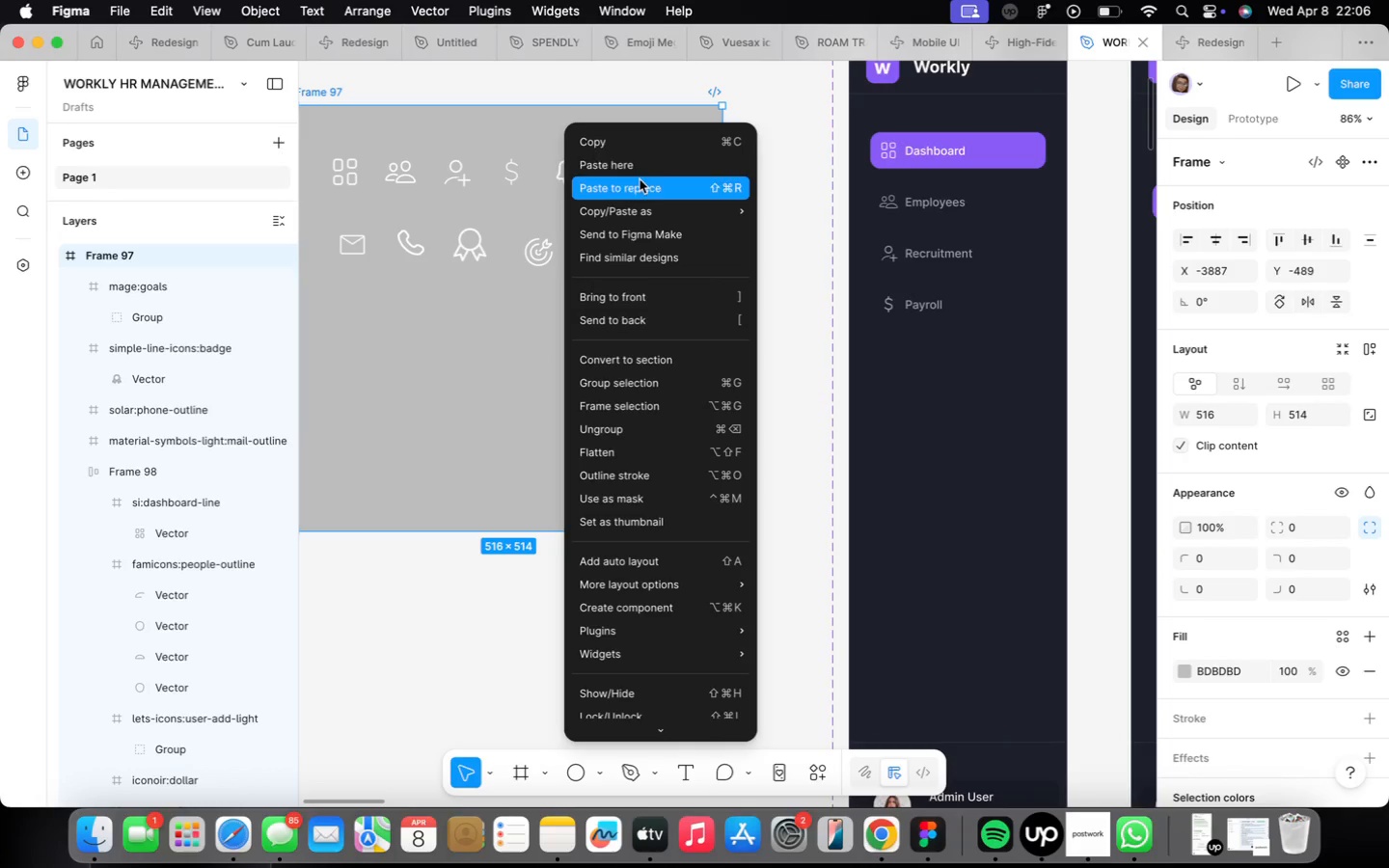 
left_click([632, 159])
 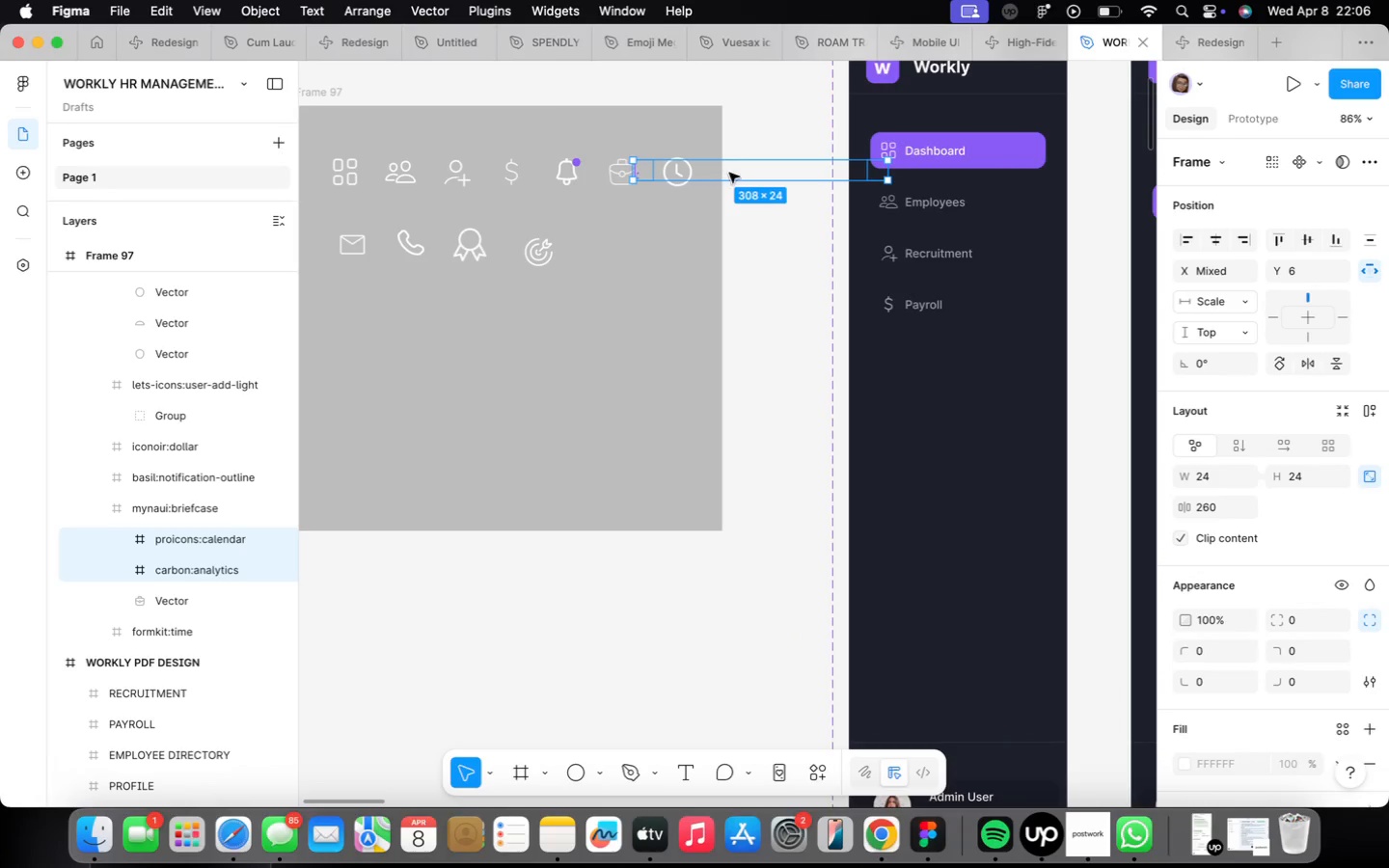 
left_click_drag(start_coordinate=[742, 172], to_coordinate=[522, 330])
 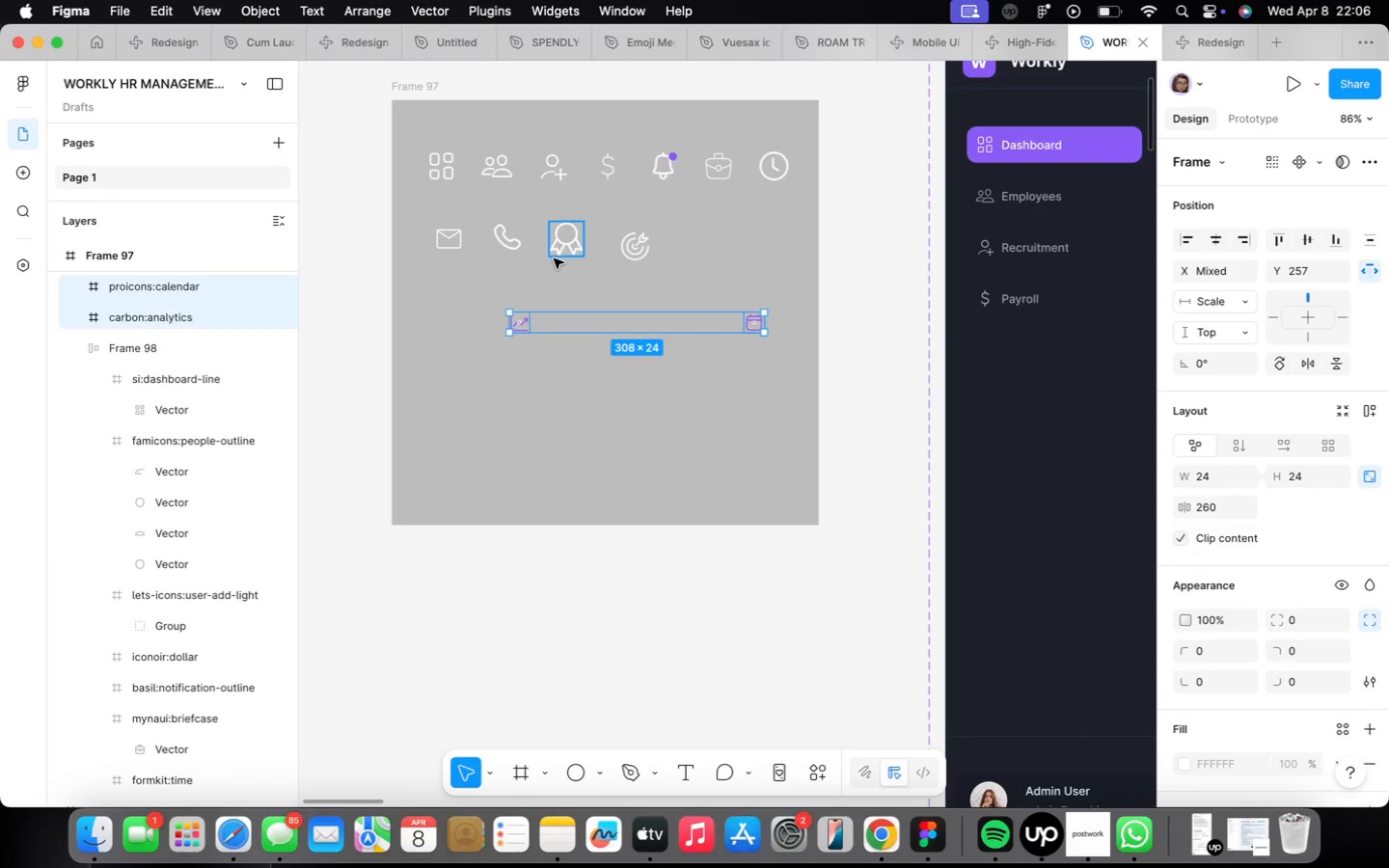 
left_click([521, 322])
 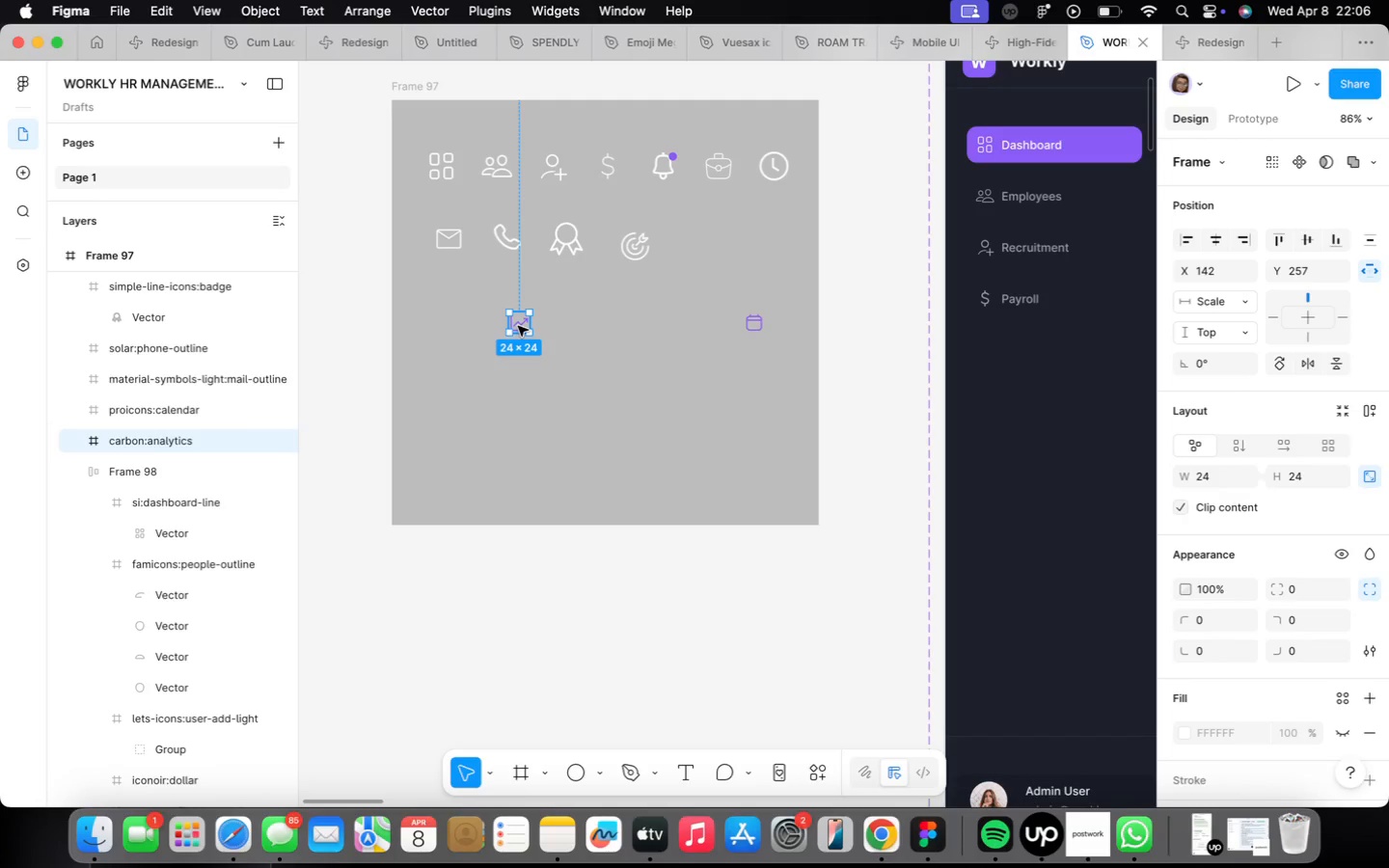 
left_click_drag(start_coordinate=[517, 325], to_coordinate=[688, 244])
 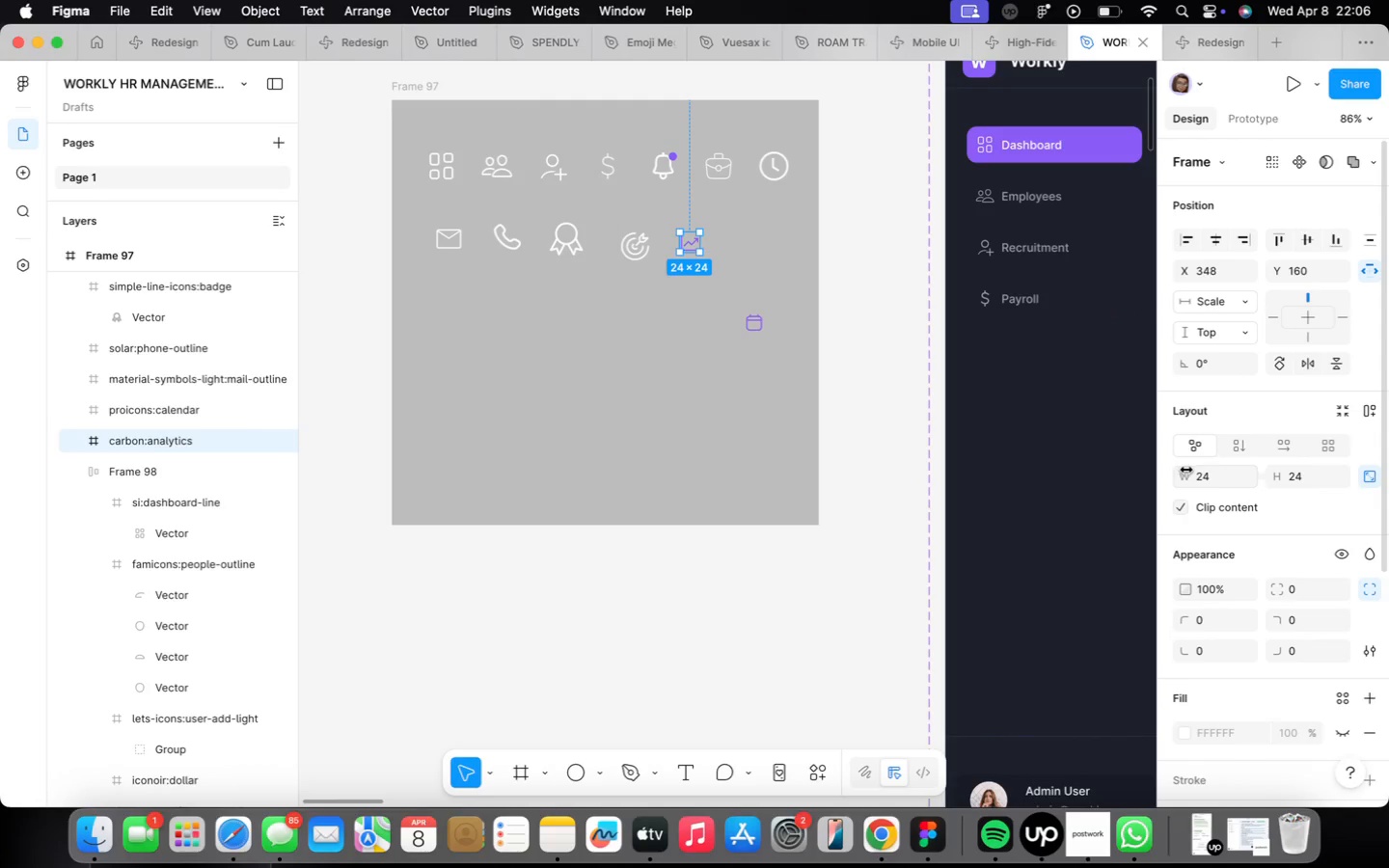 
left_click([1216, 470])
 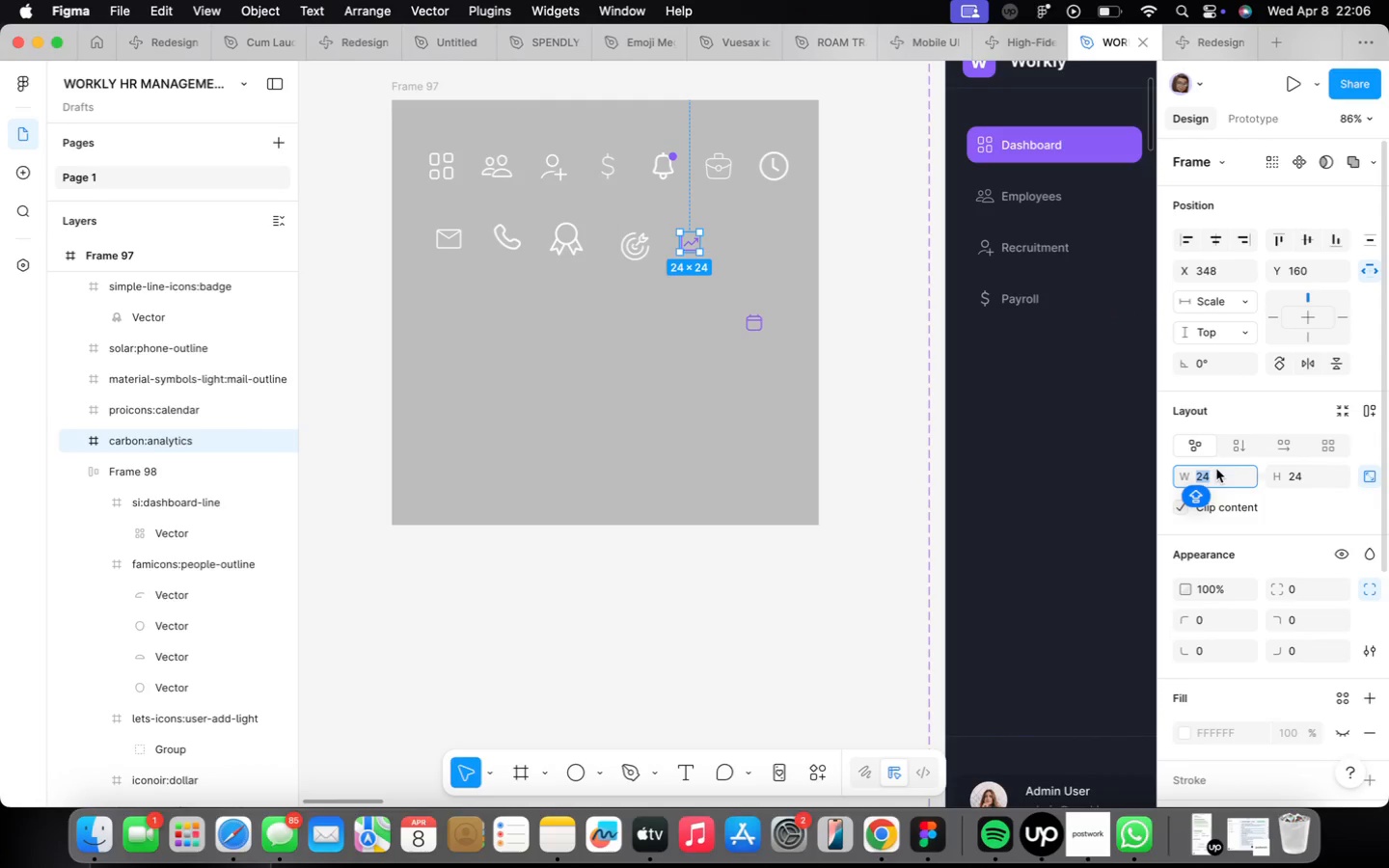 
key(Alt+4)
 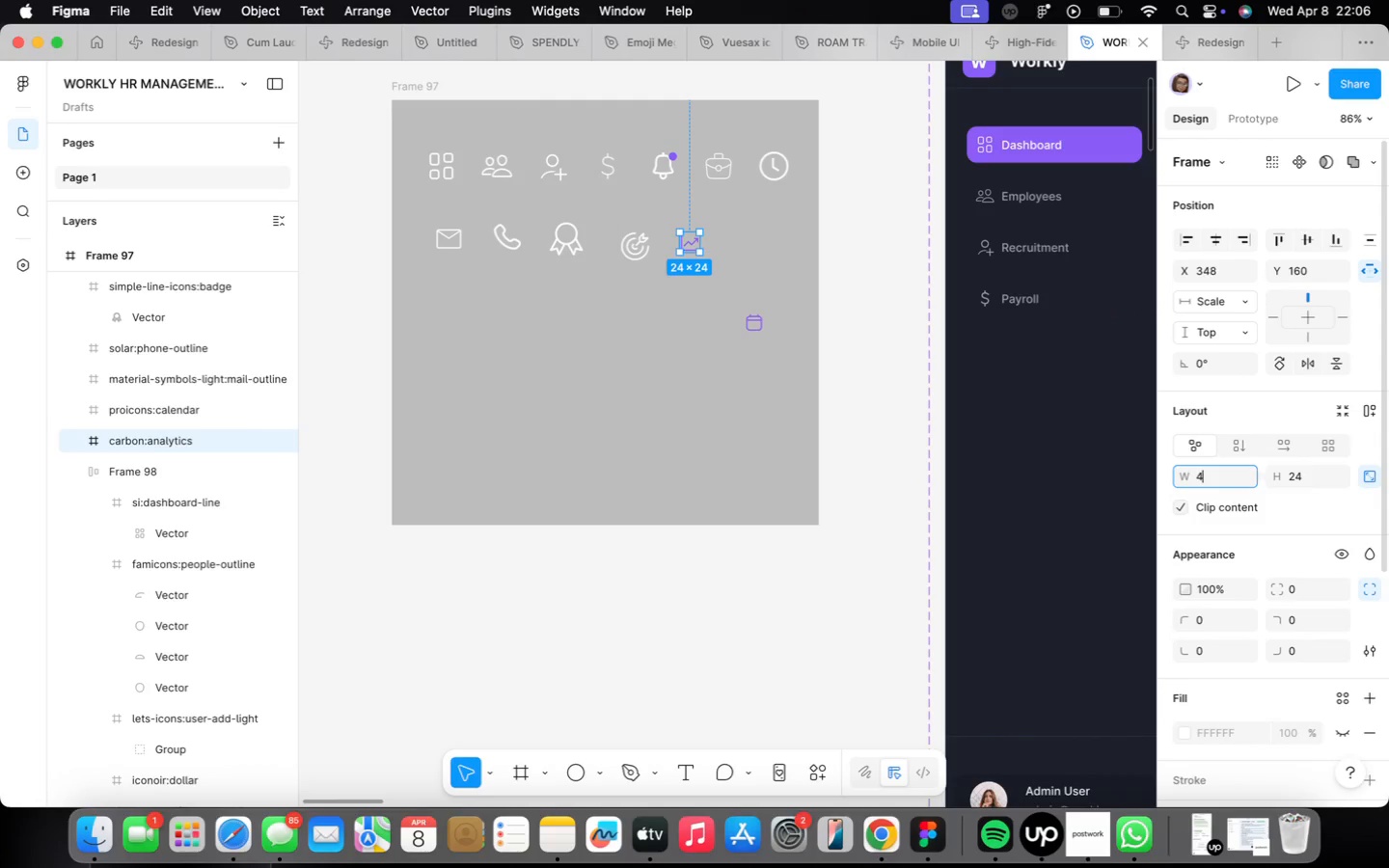 
key(Alt+0)
 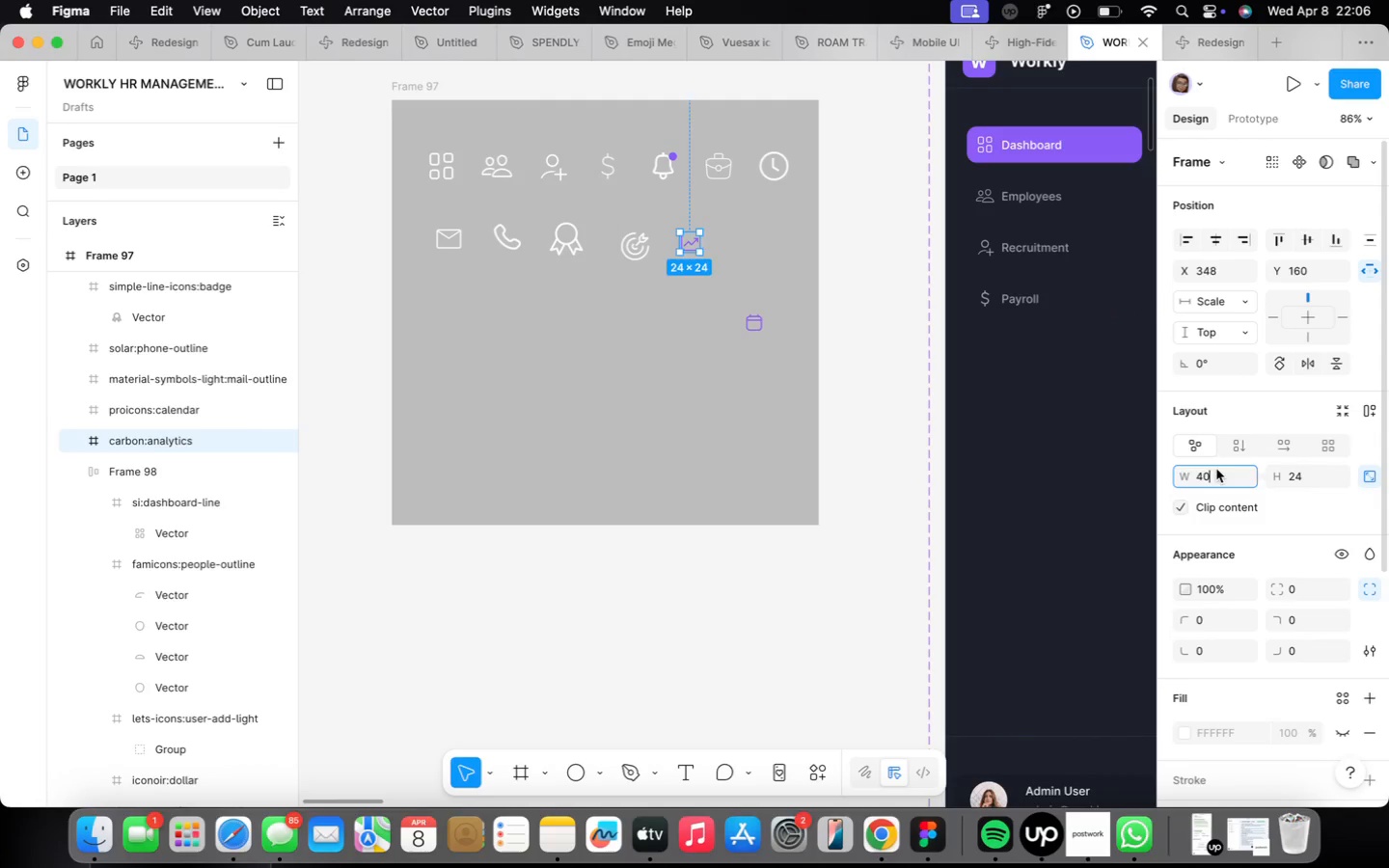 
key(Alt+Enter)
 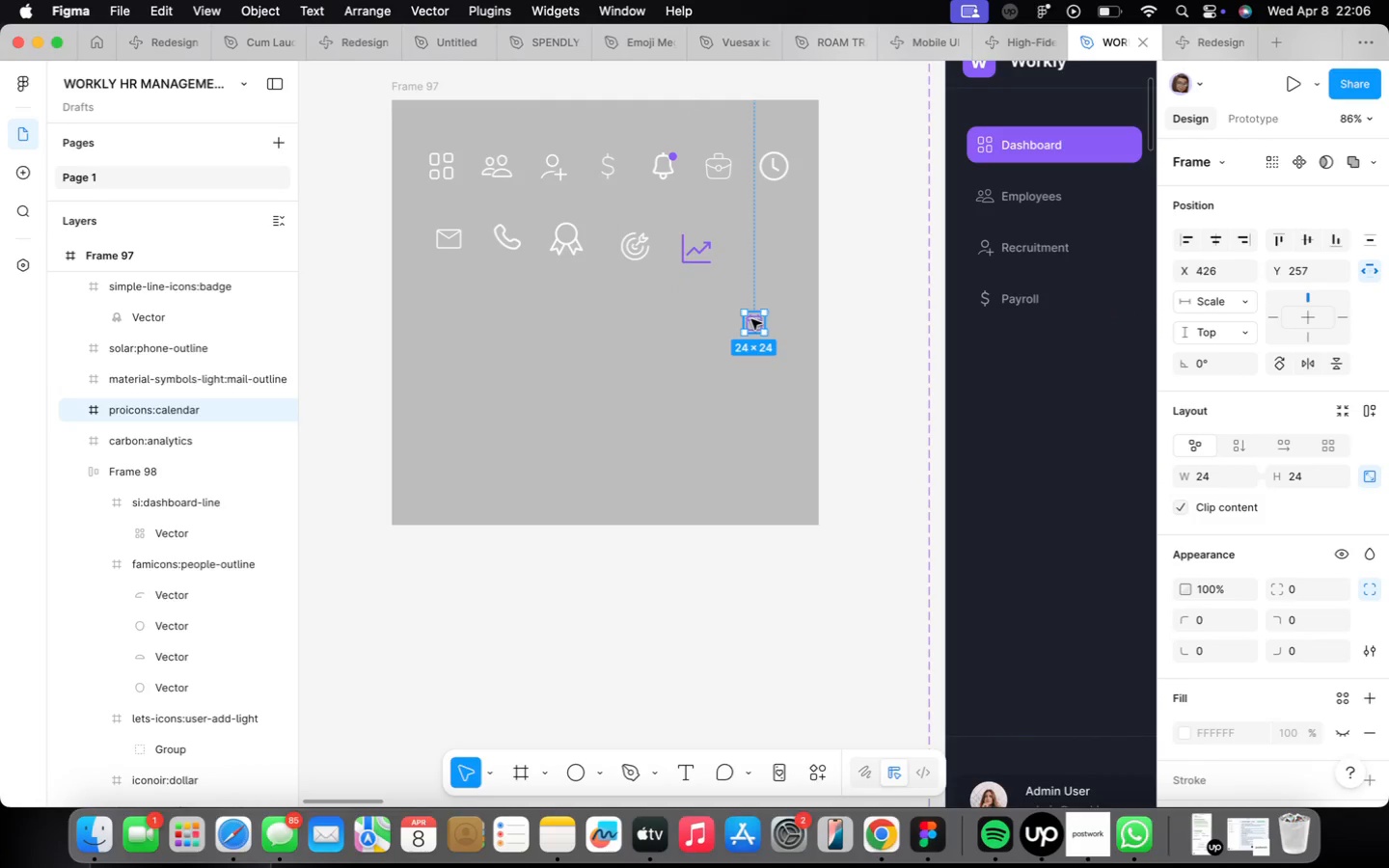 
left_click_drag(start_coordinate=[749, 323], to_coordinate=[749, 252])
 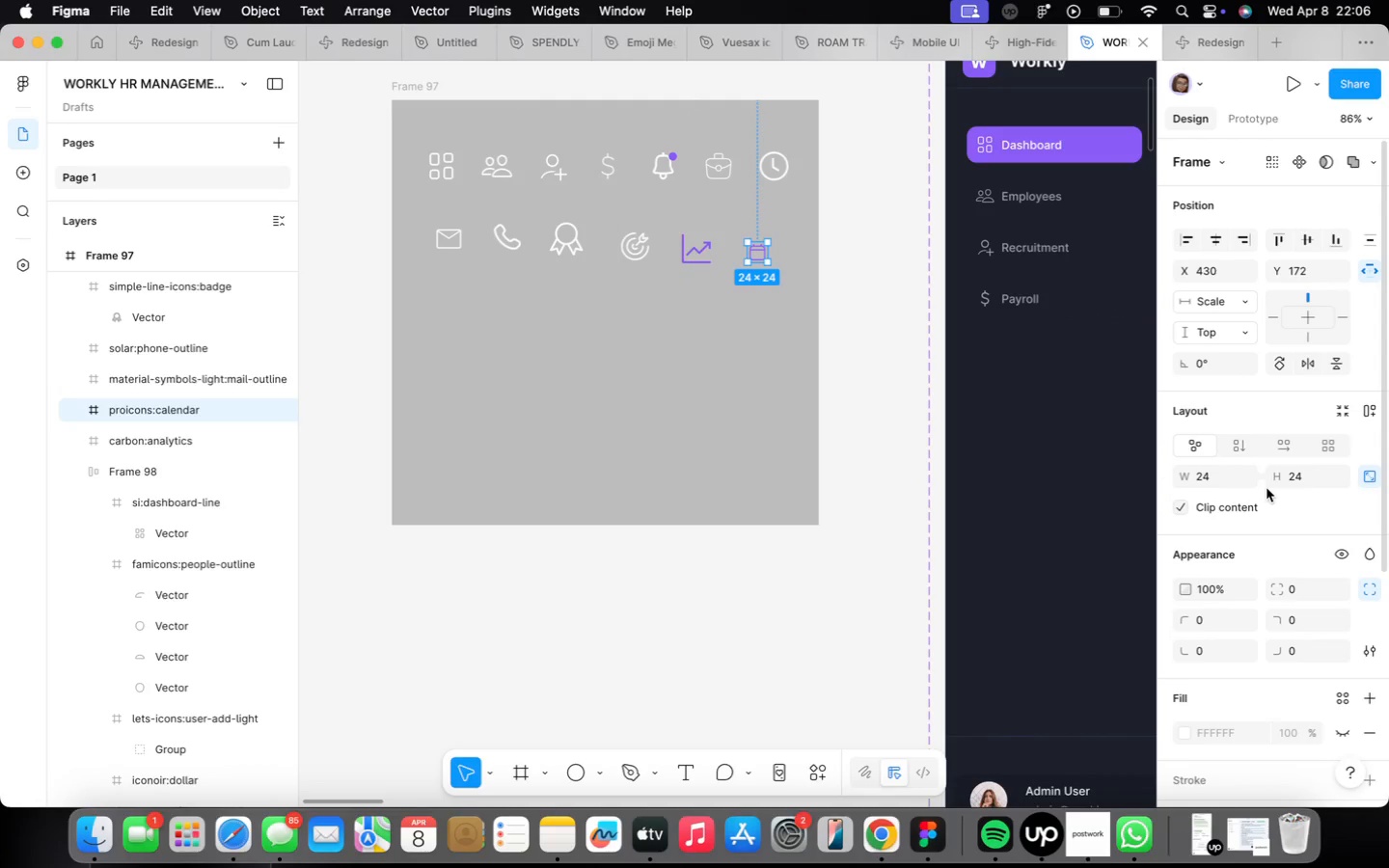 
left_click([1231, 475])
 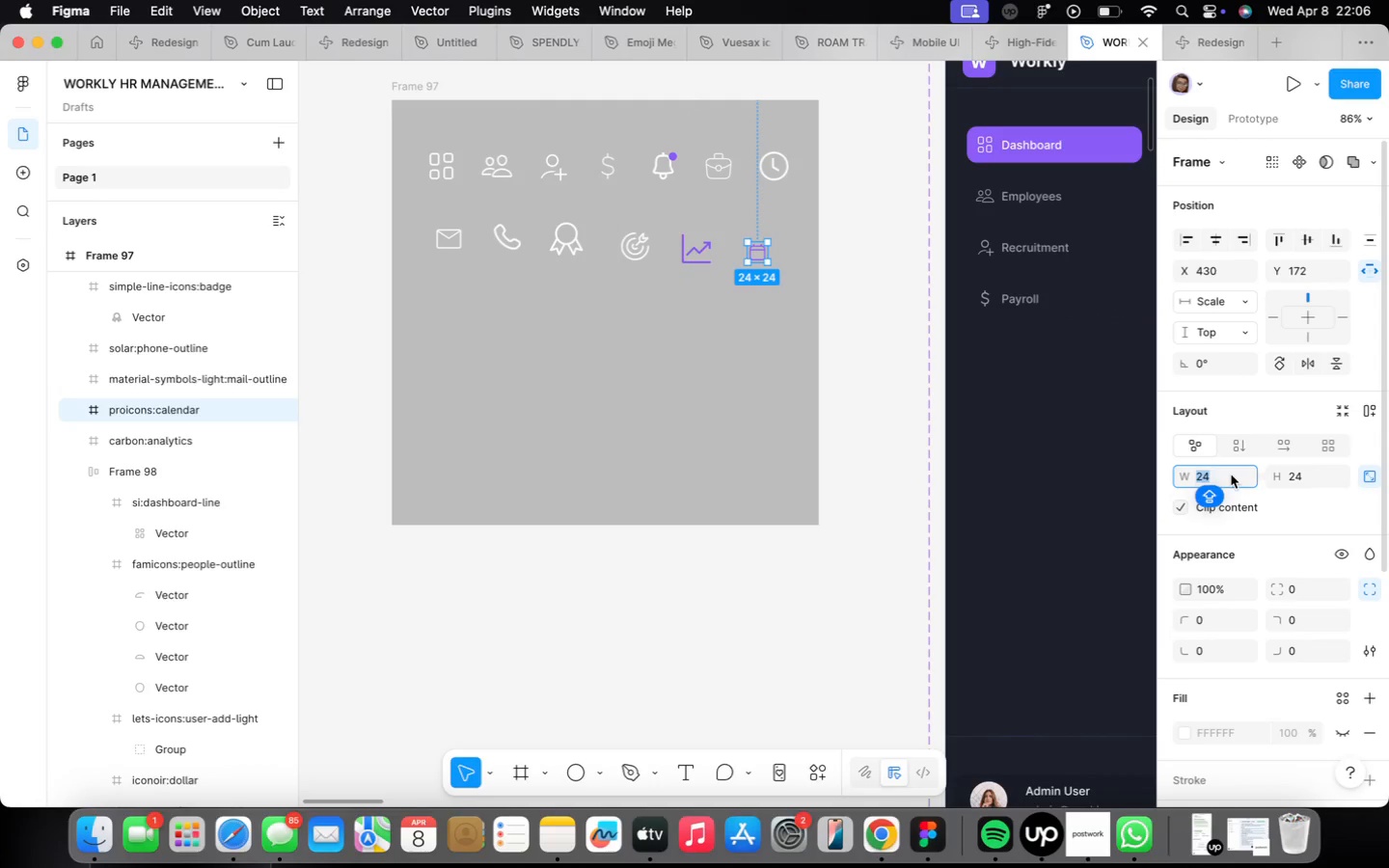 
key(Alt+4)
 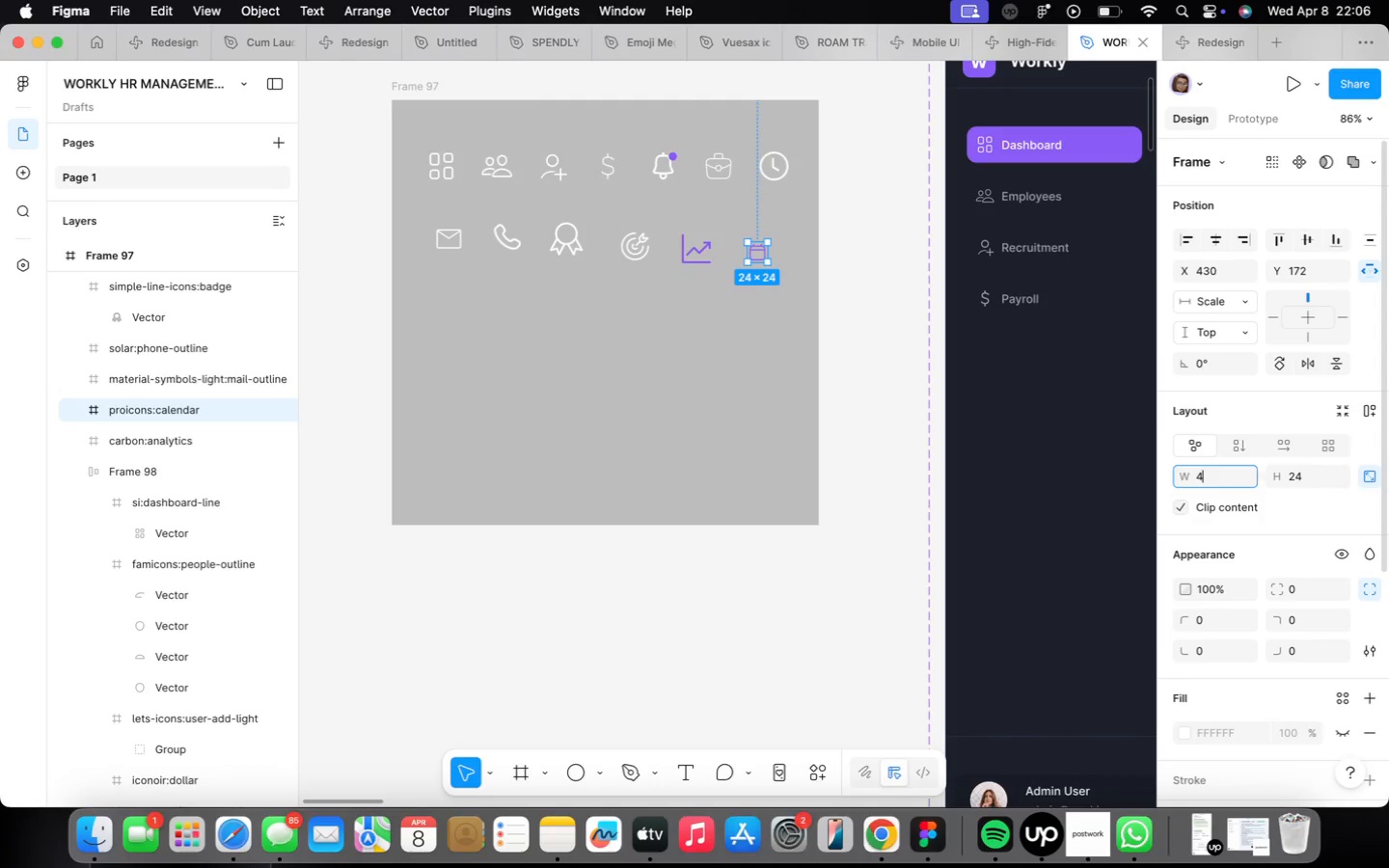 
key(Alt+0)
 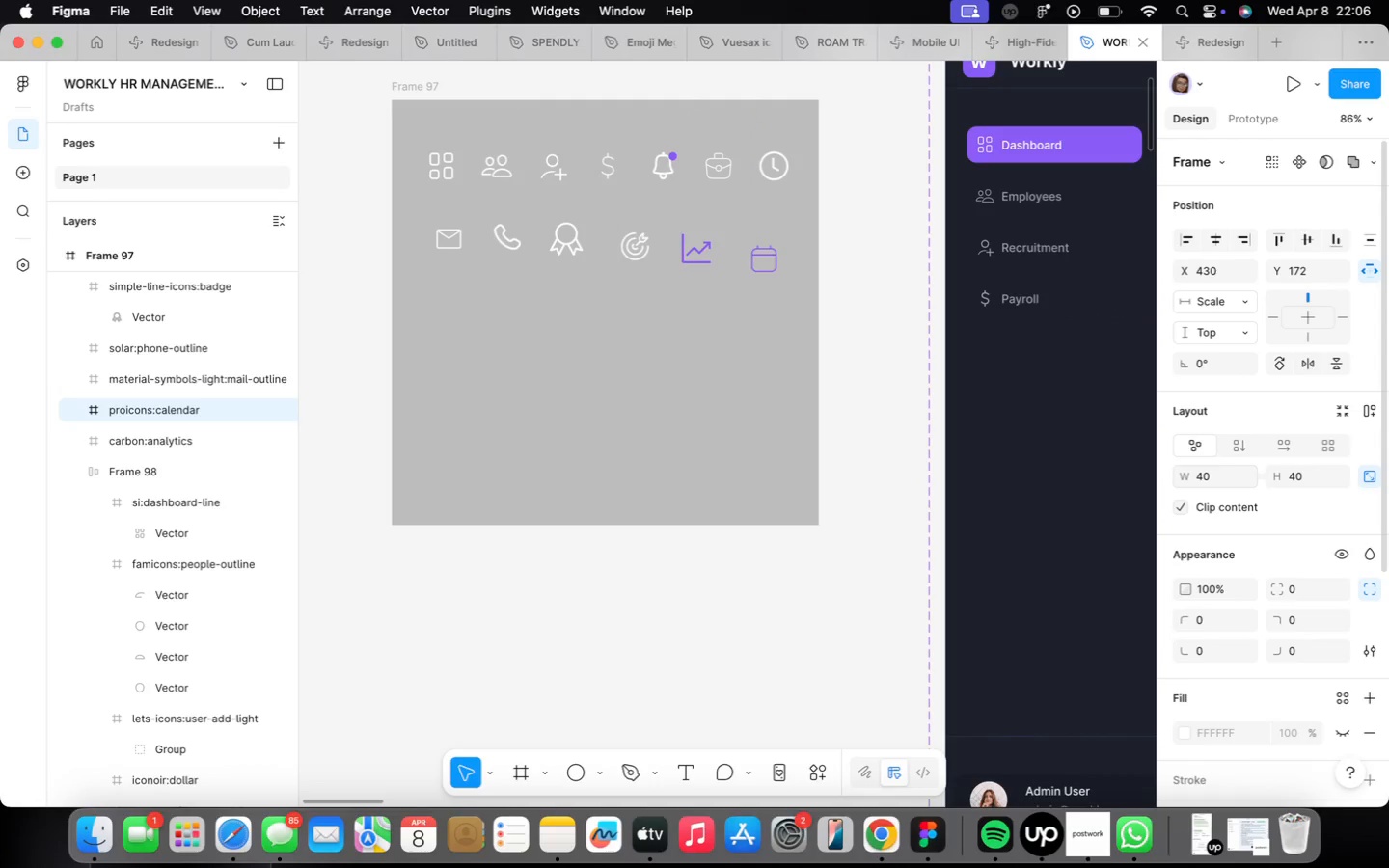 
key(Alt+Enter)
 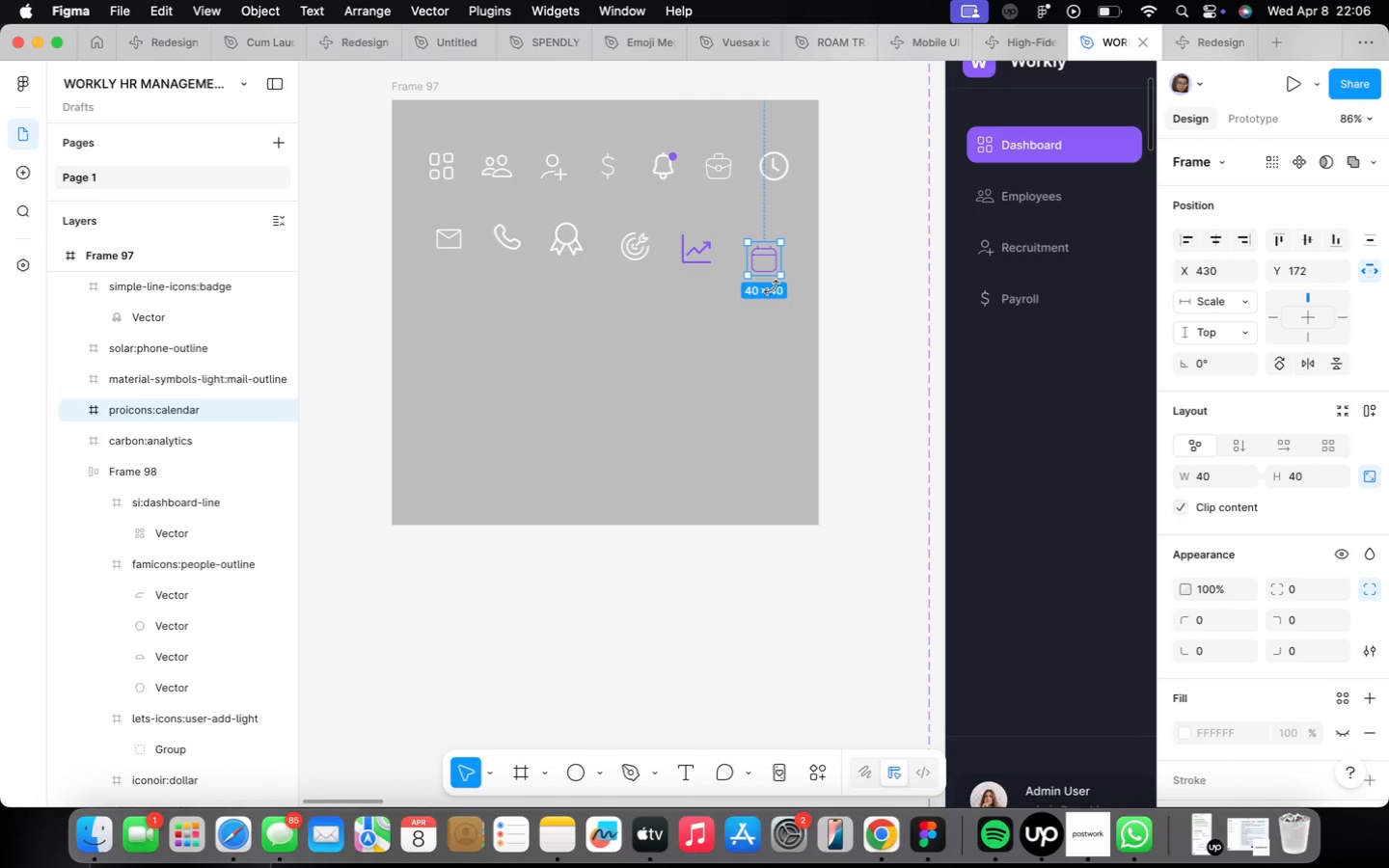 
left_click_drag(start_coordinate=[764, 260], to_coordinate=[762, 250])
 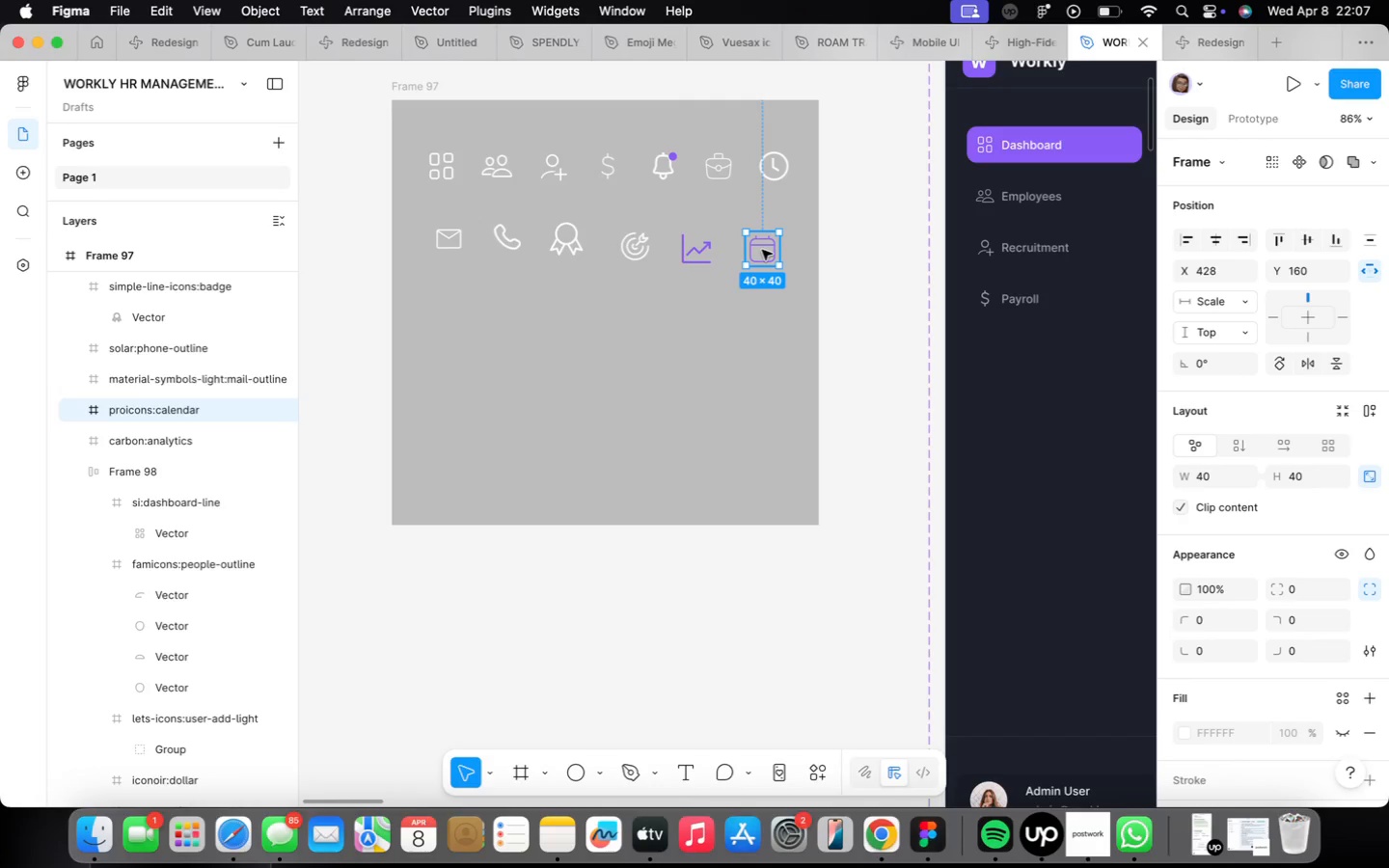 
triple_click([762, 251])
 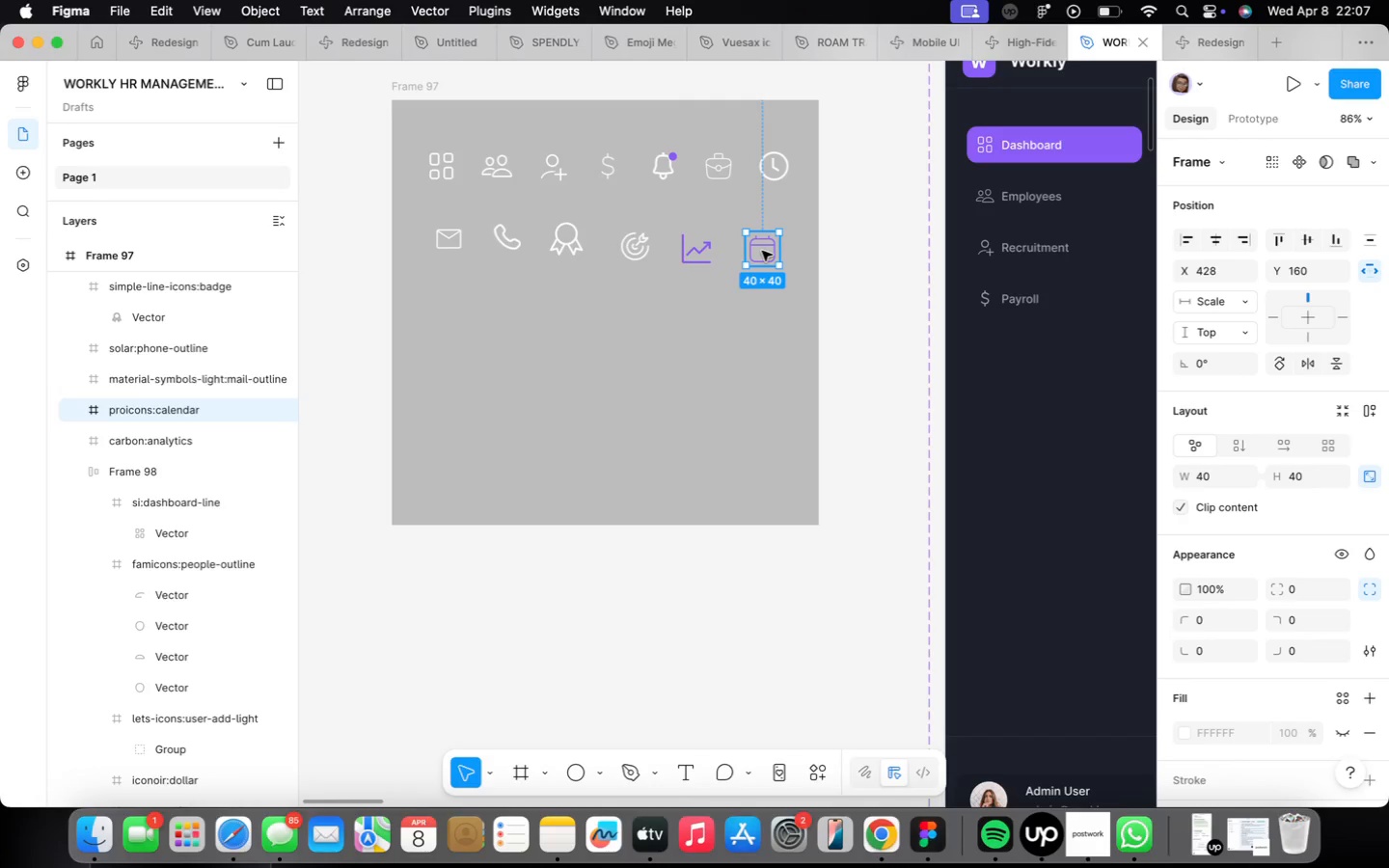 
triple_click([762, 251])
 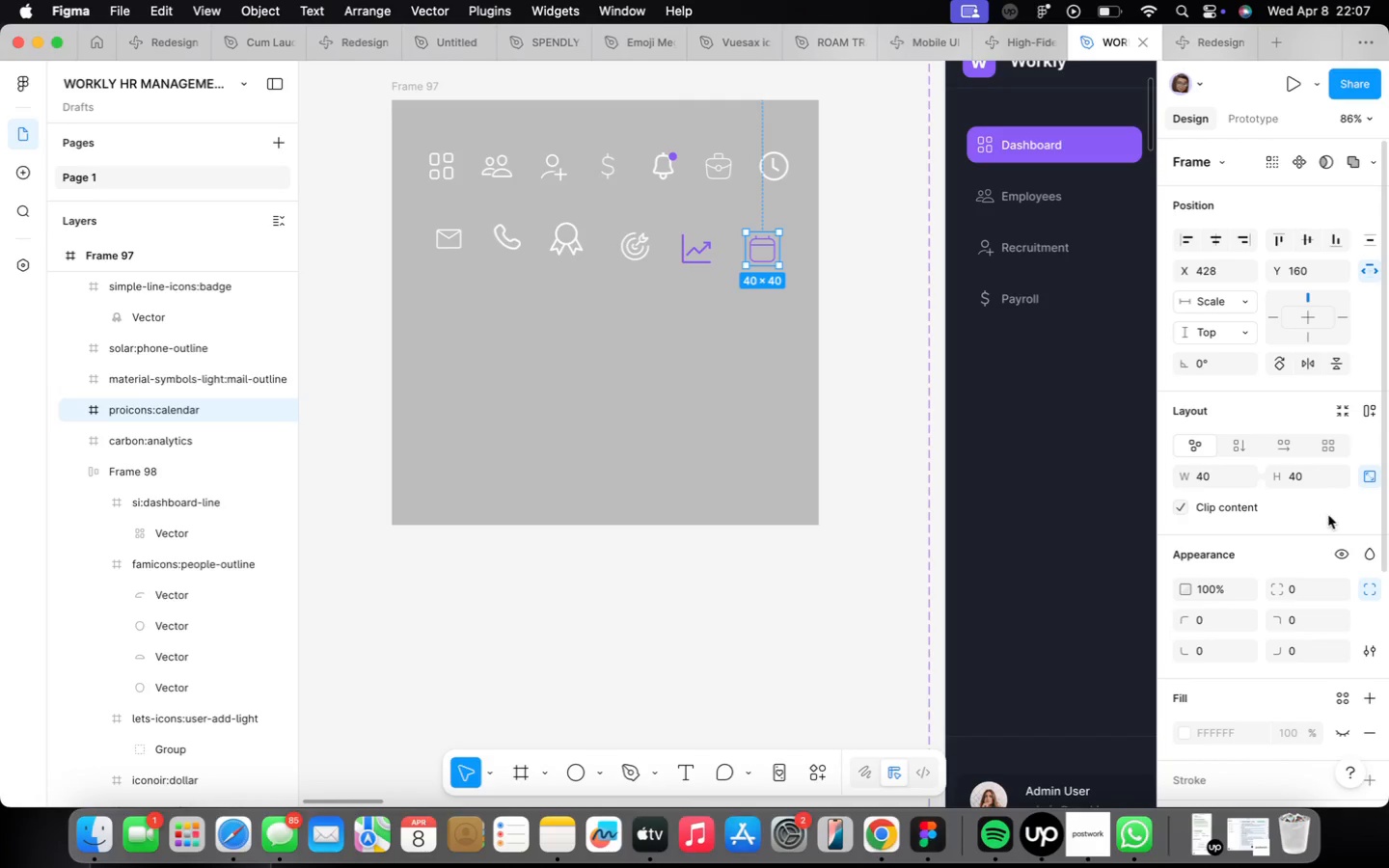 
scroll: coordinate [1319, 518], scroll_direction: down, amount: 22.0
 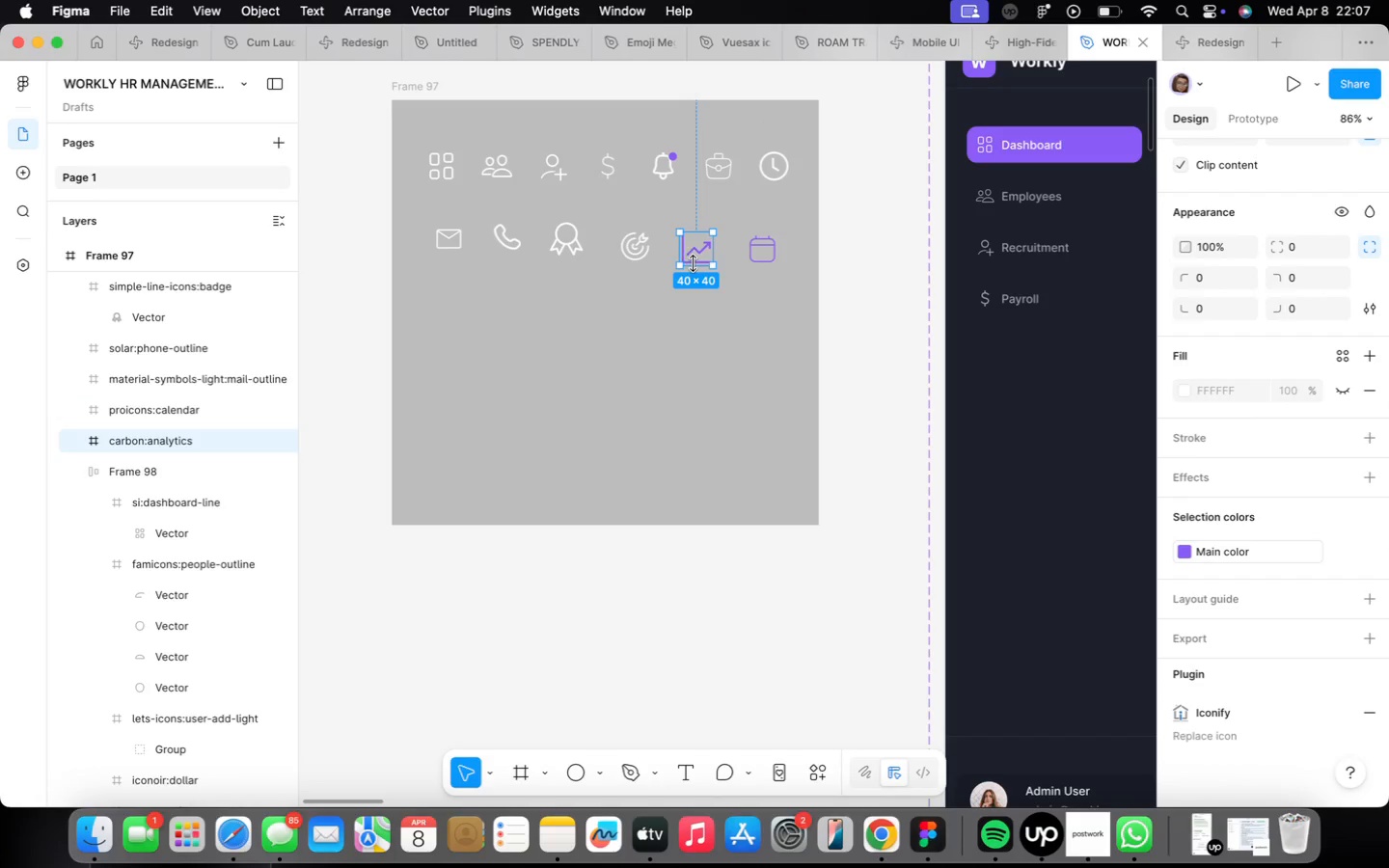 
double_click([761, 239])
 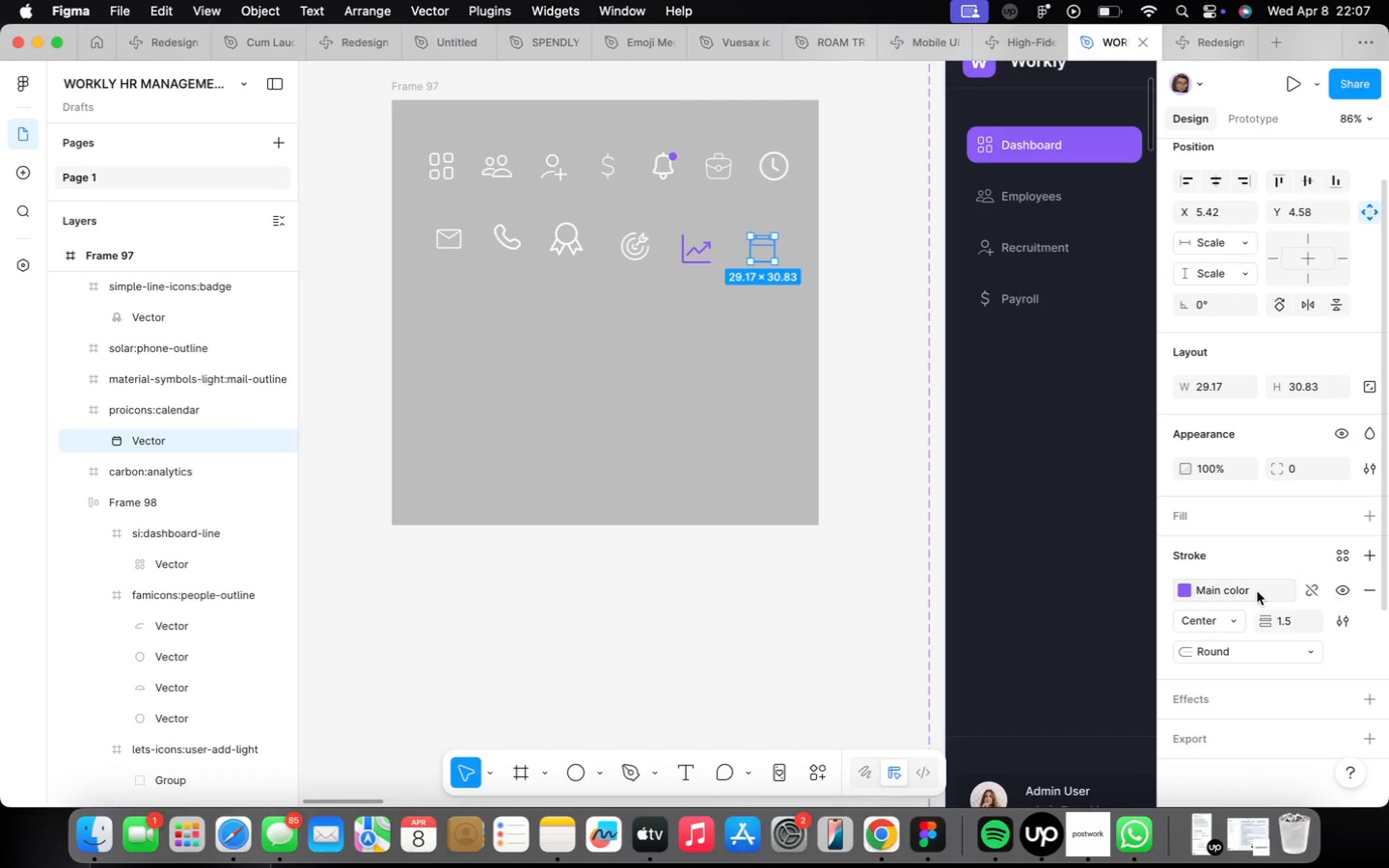 
left_click([1290, 618])
 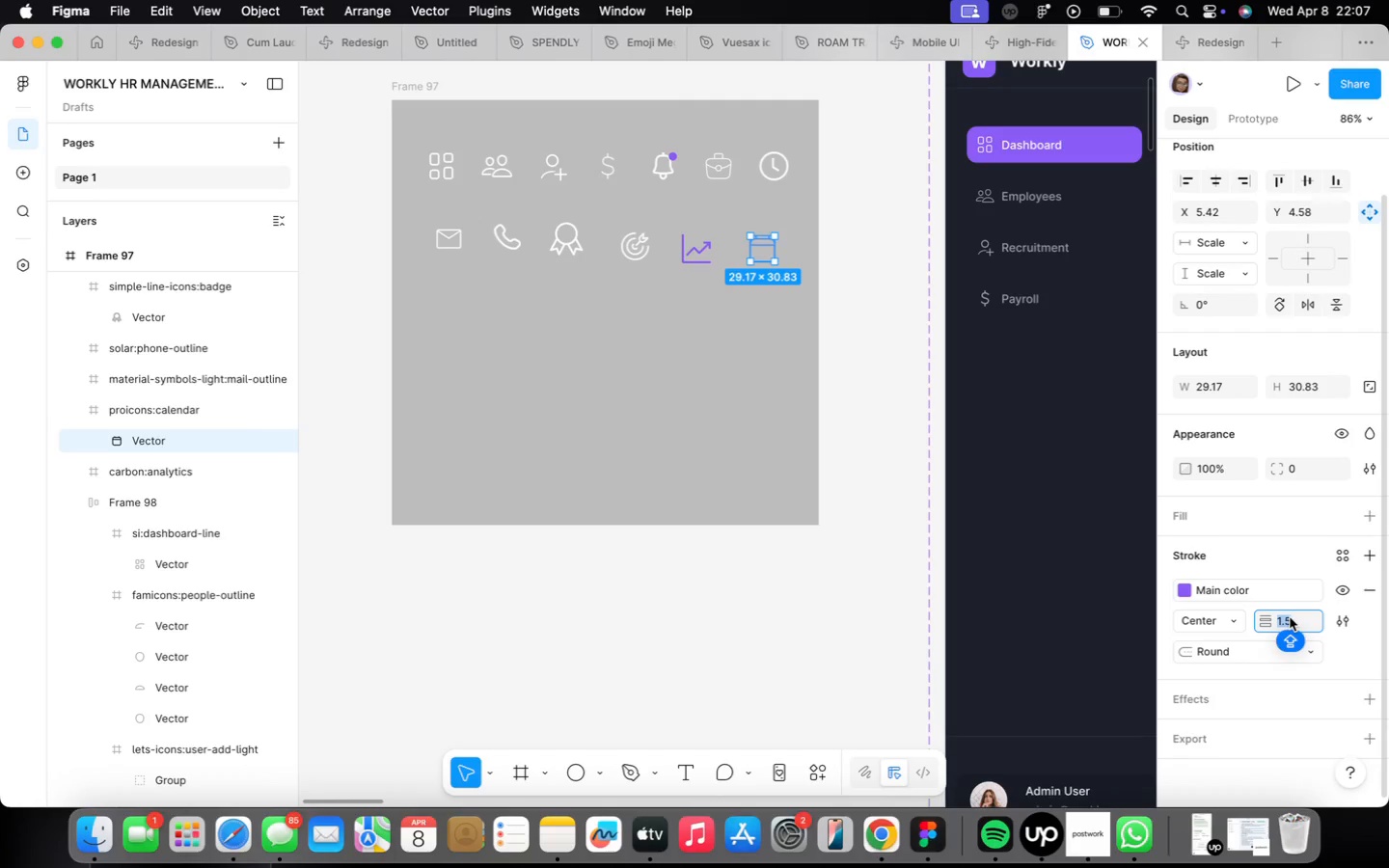 
key(Alt+2)
 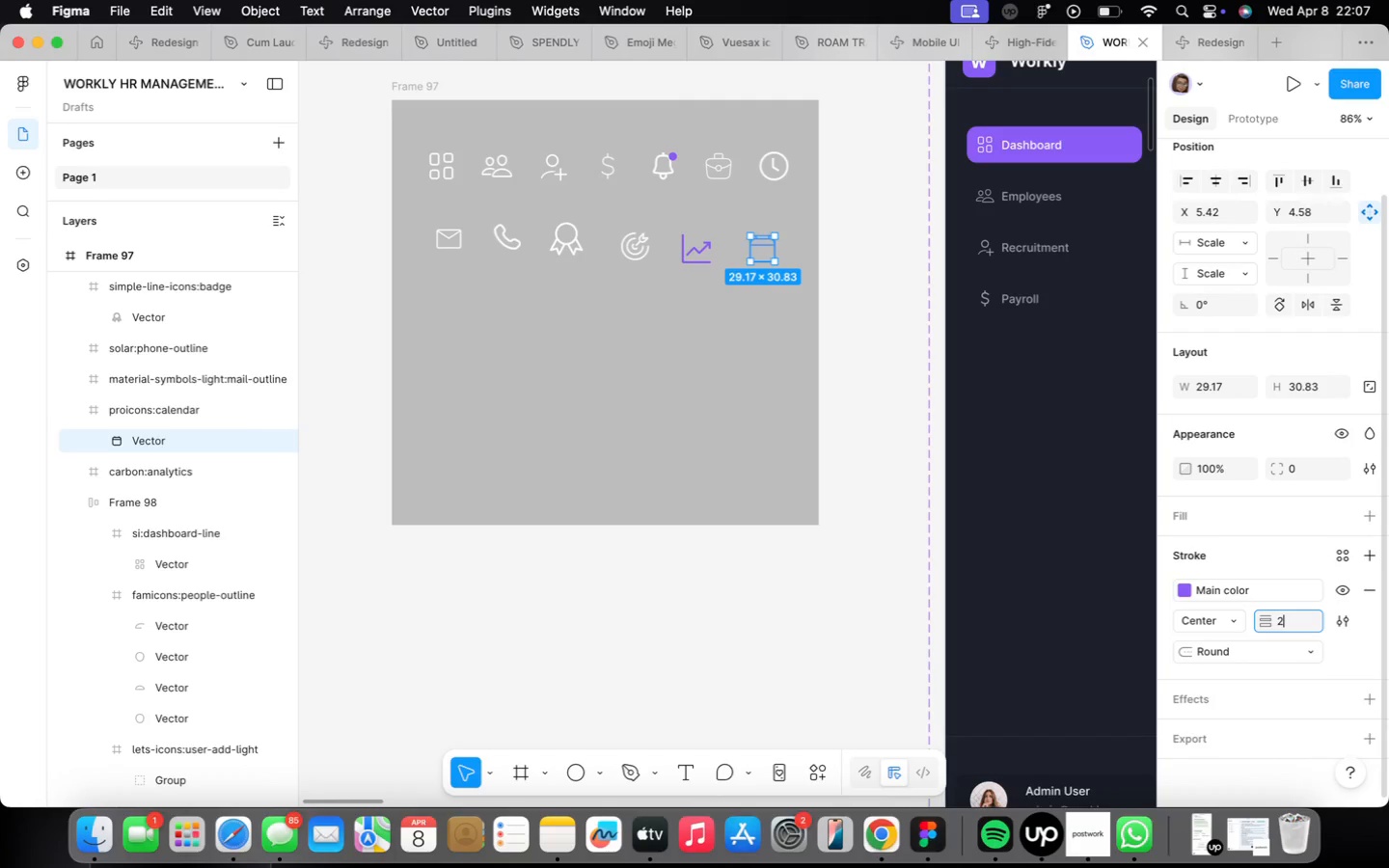 
key(Alt+Enter)
 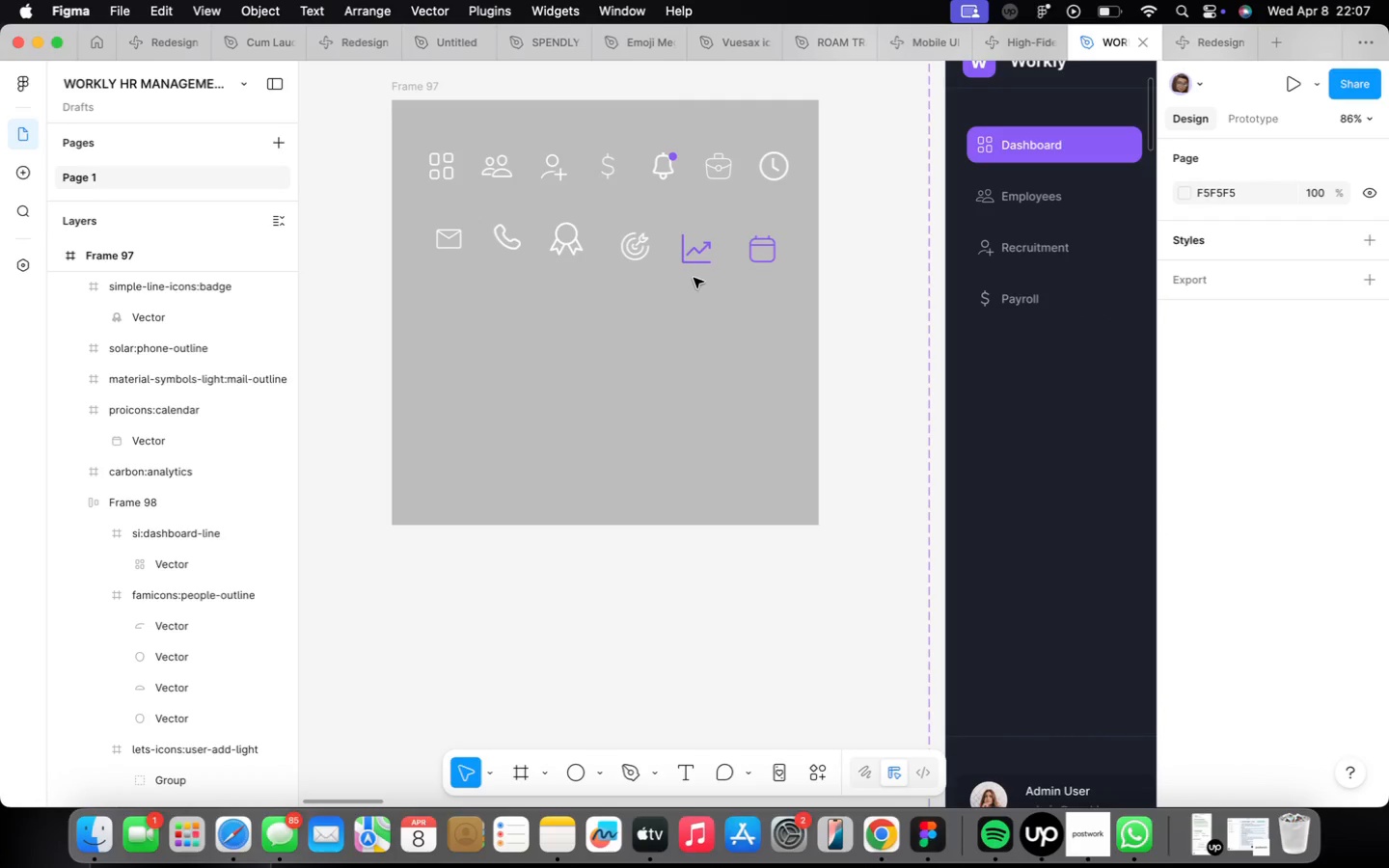 
left_click([695, 265])
 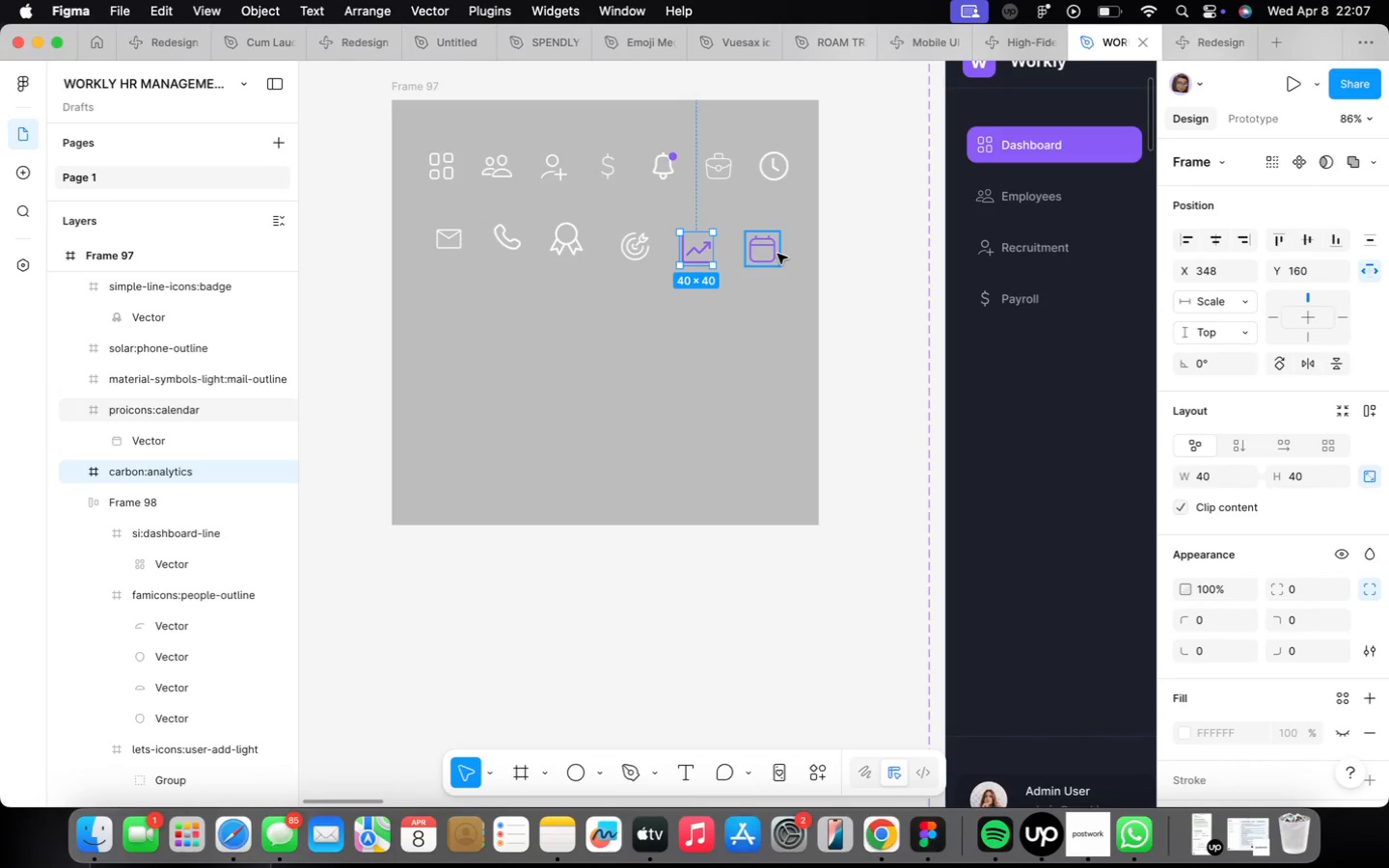 
hold_key(key=ShiftLeft, duration=0.42)
left_click([753, 255])
 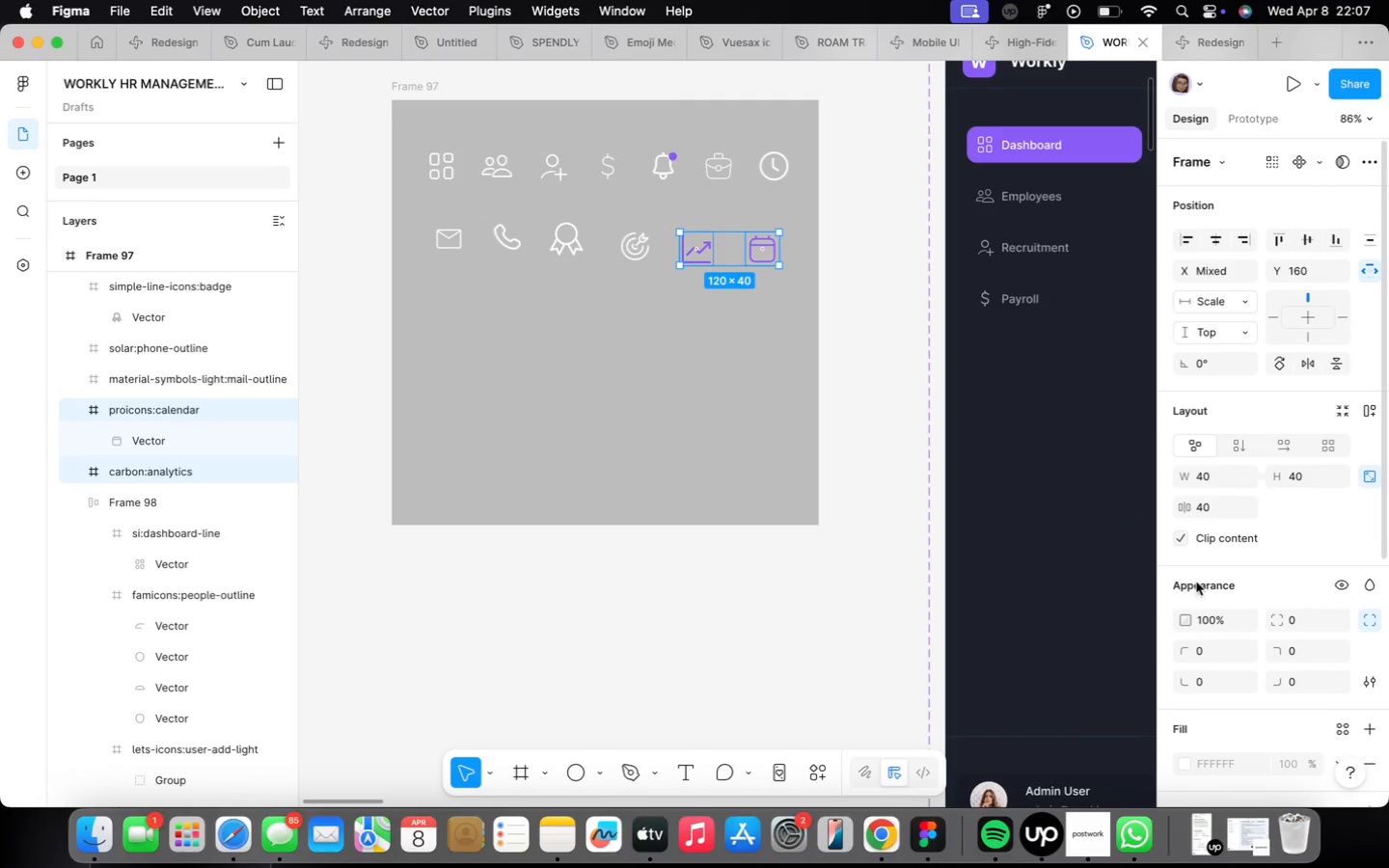 
scroll: coordinate [1256, 583], scroll_direction: down, amount: 31.0
 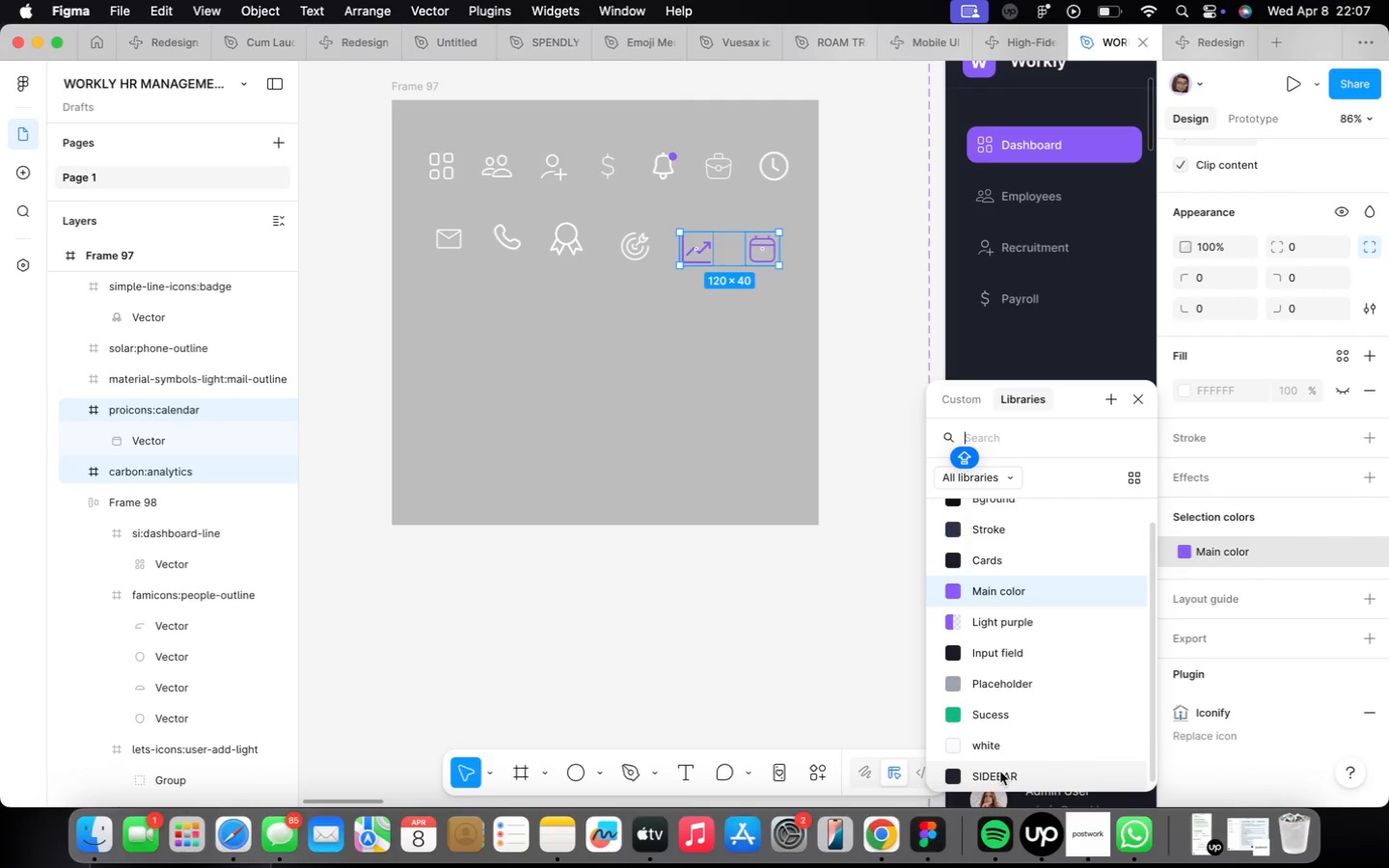 
left_click([996, 746])
 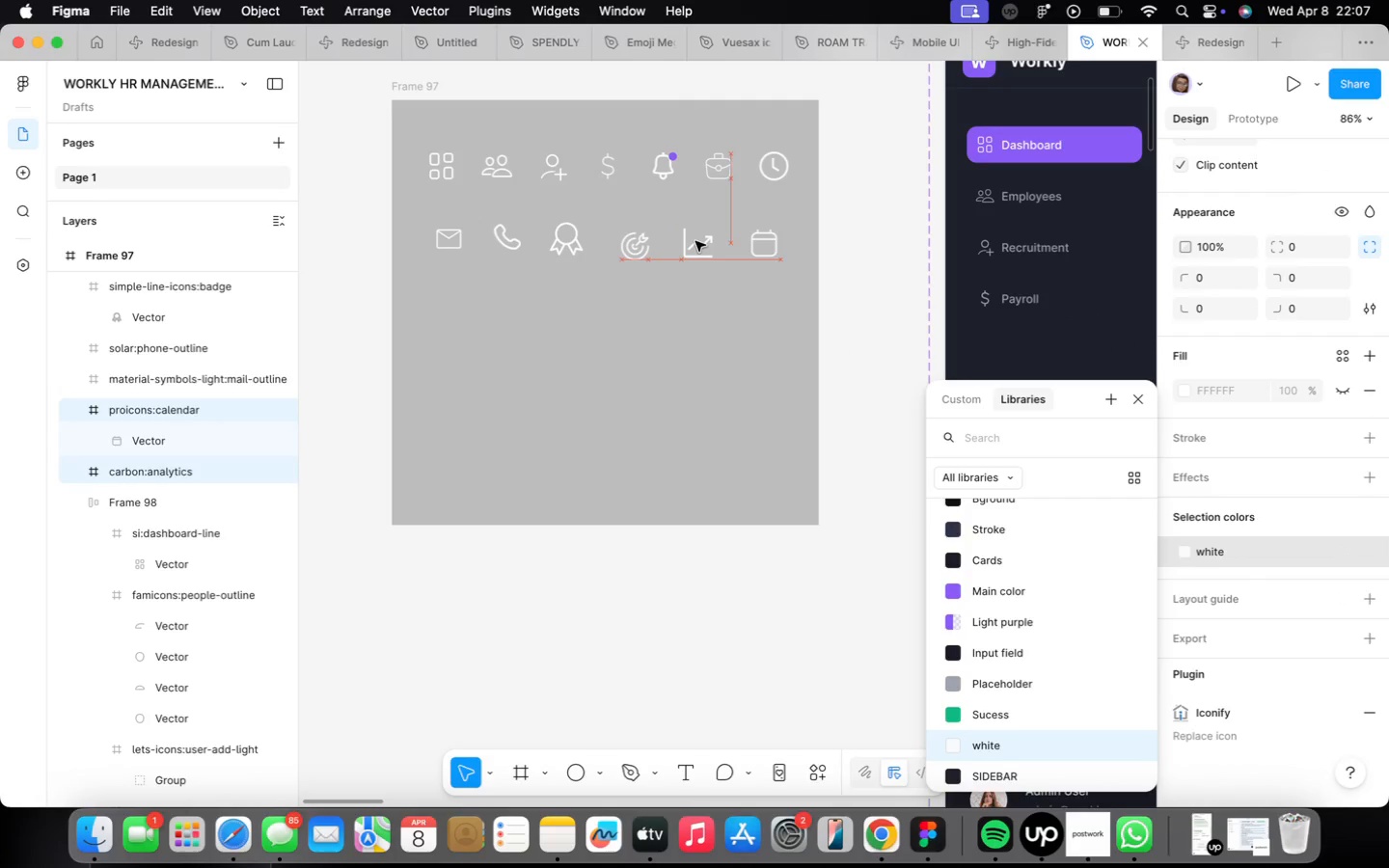 
hold_key(key=ShiftLeft, duration=2.14)
left_click([625, 244])
 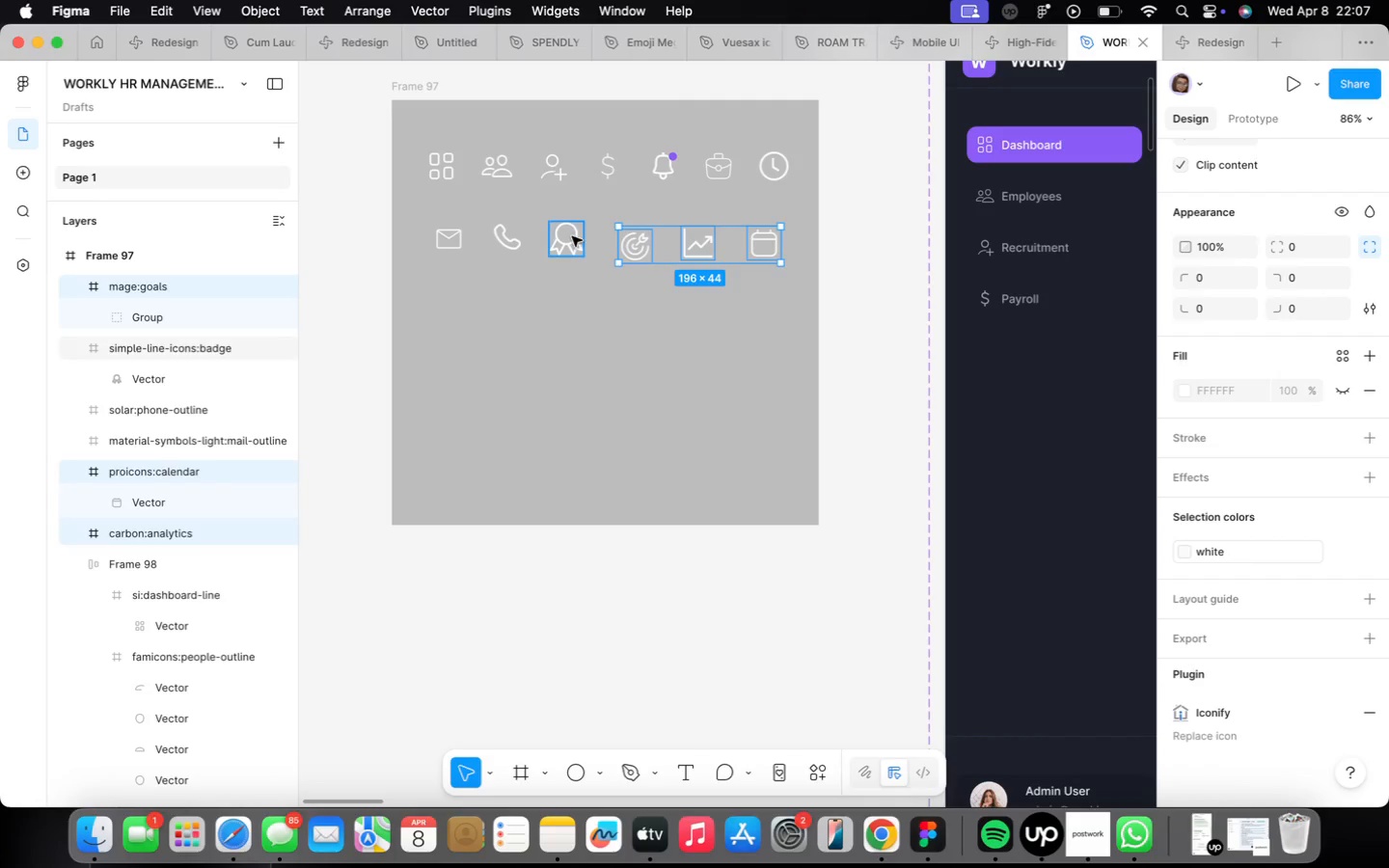 
left_click([570, 236])
 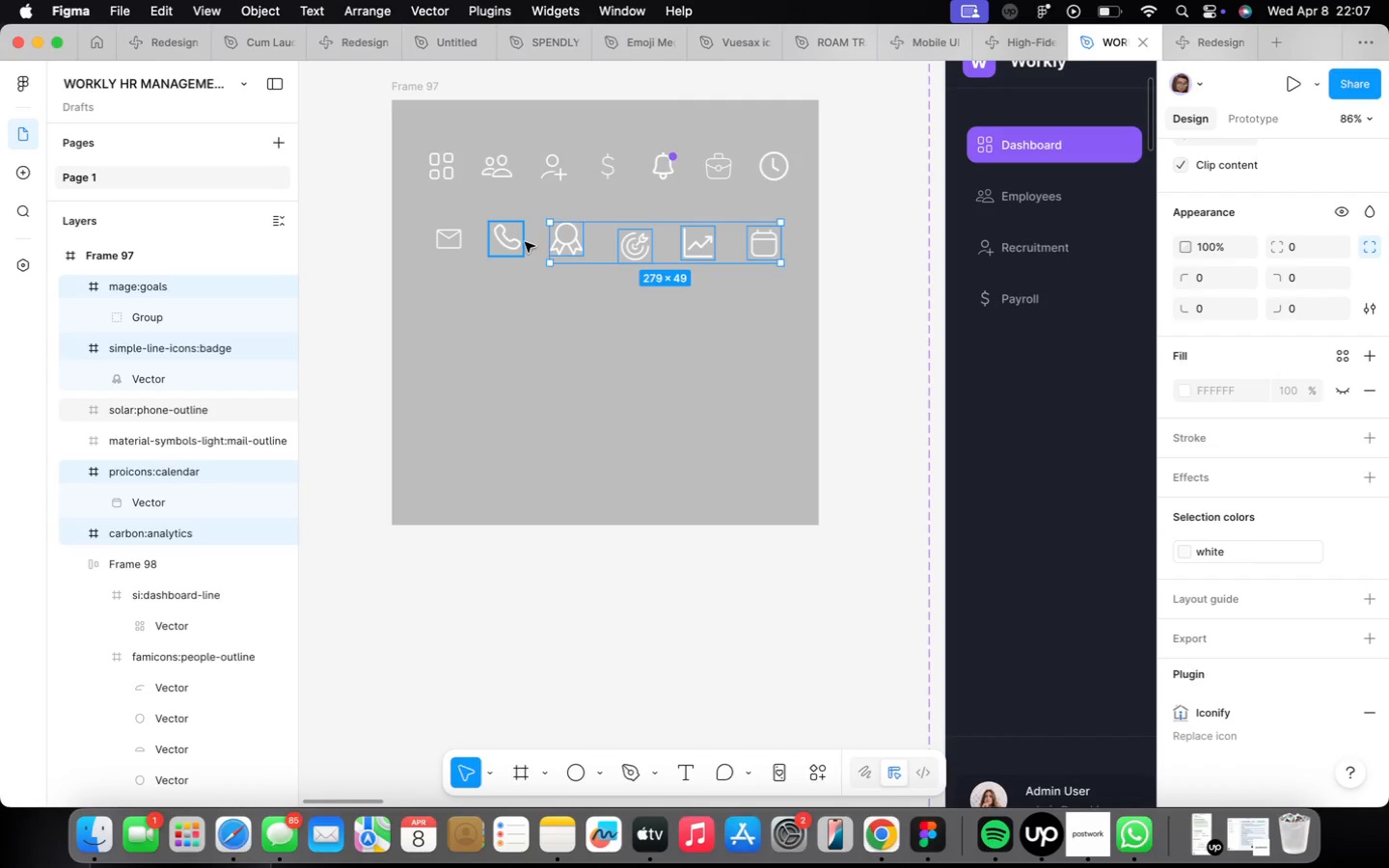 
left_click([519, 239])
 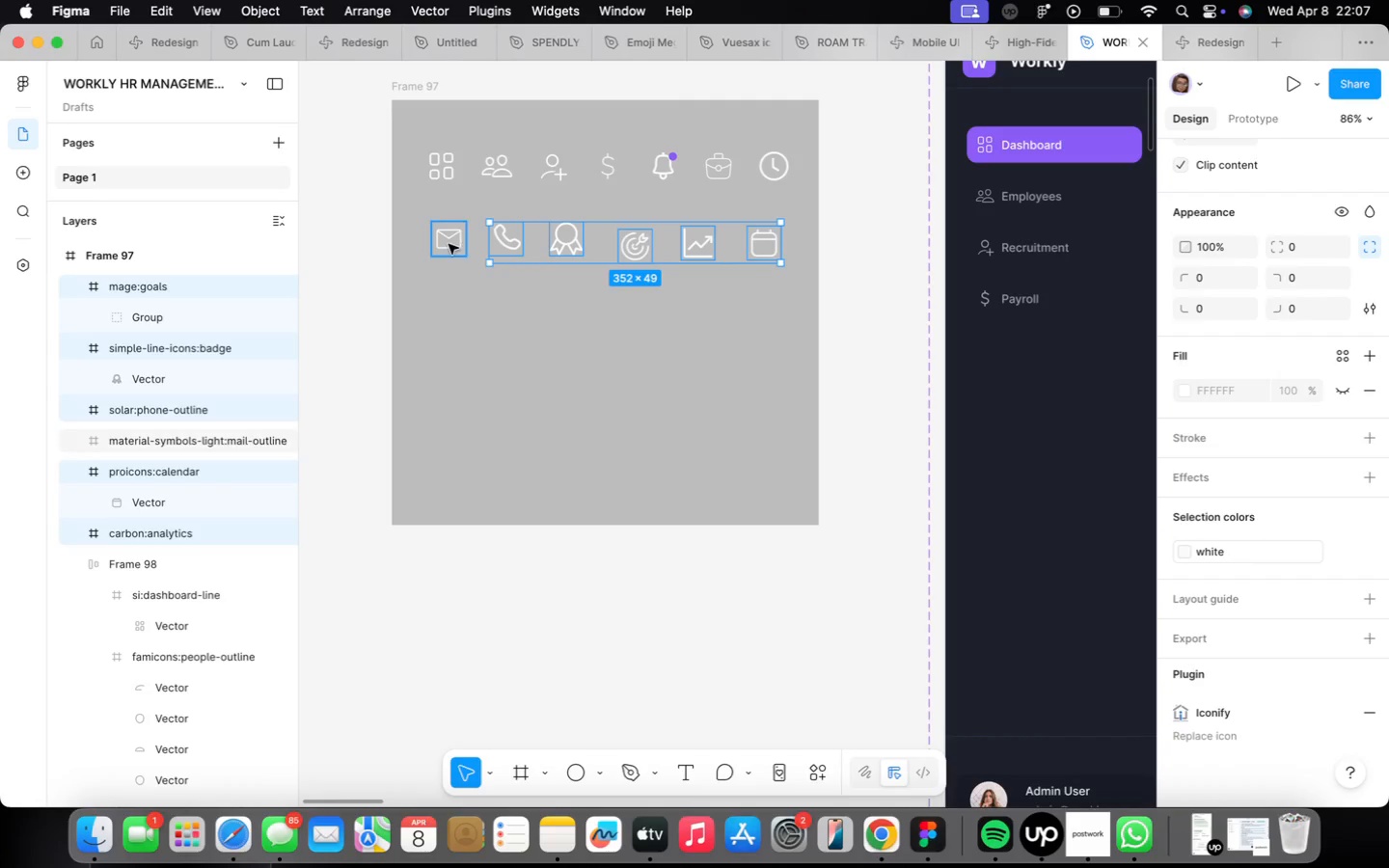 
left_click([449, 243])
 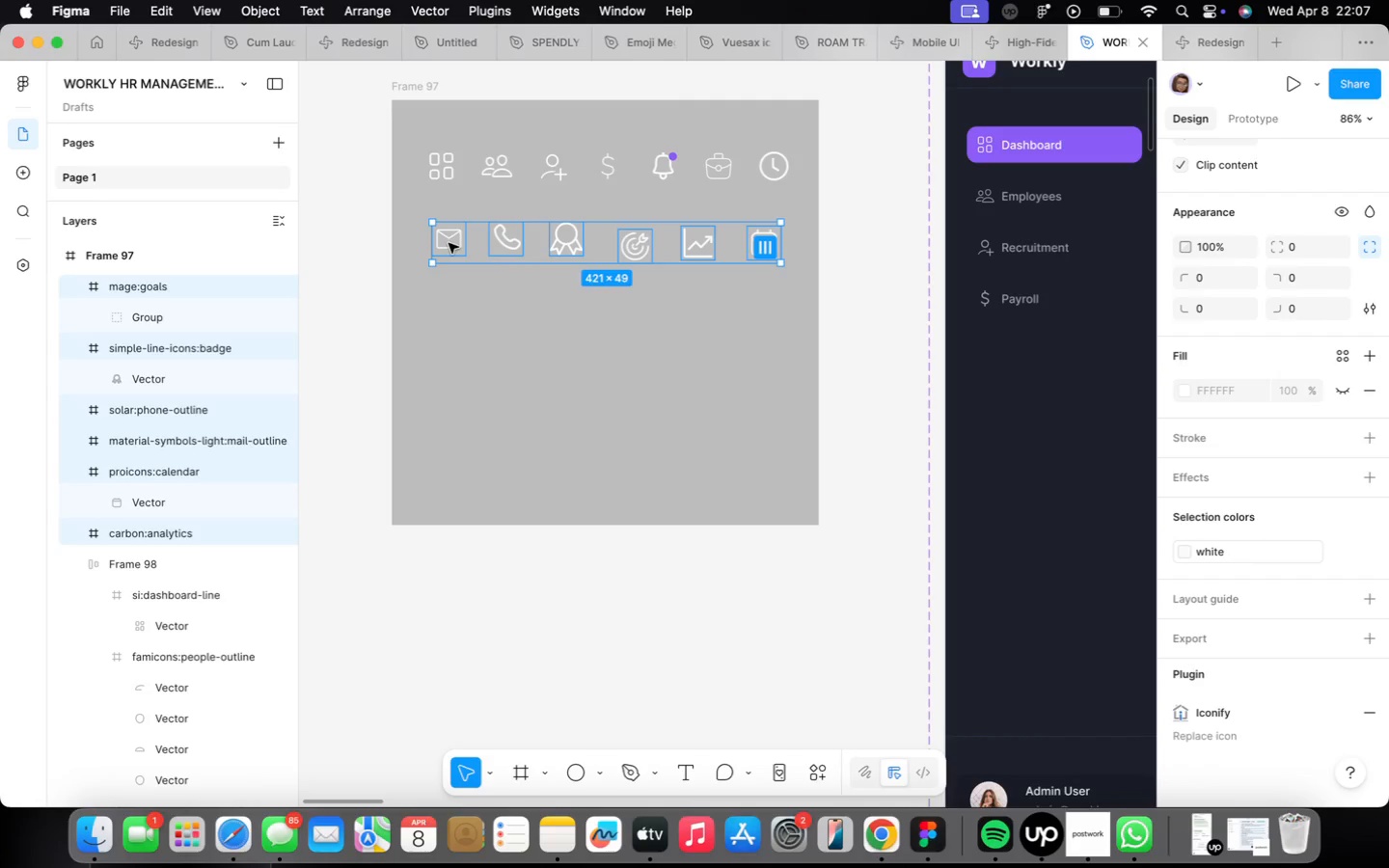 
key(Alt+Shift+A)
 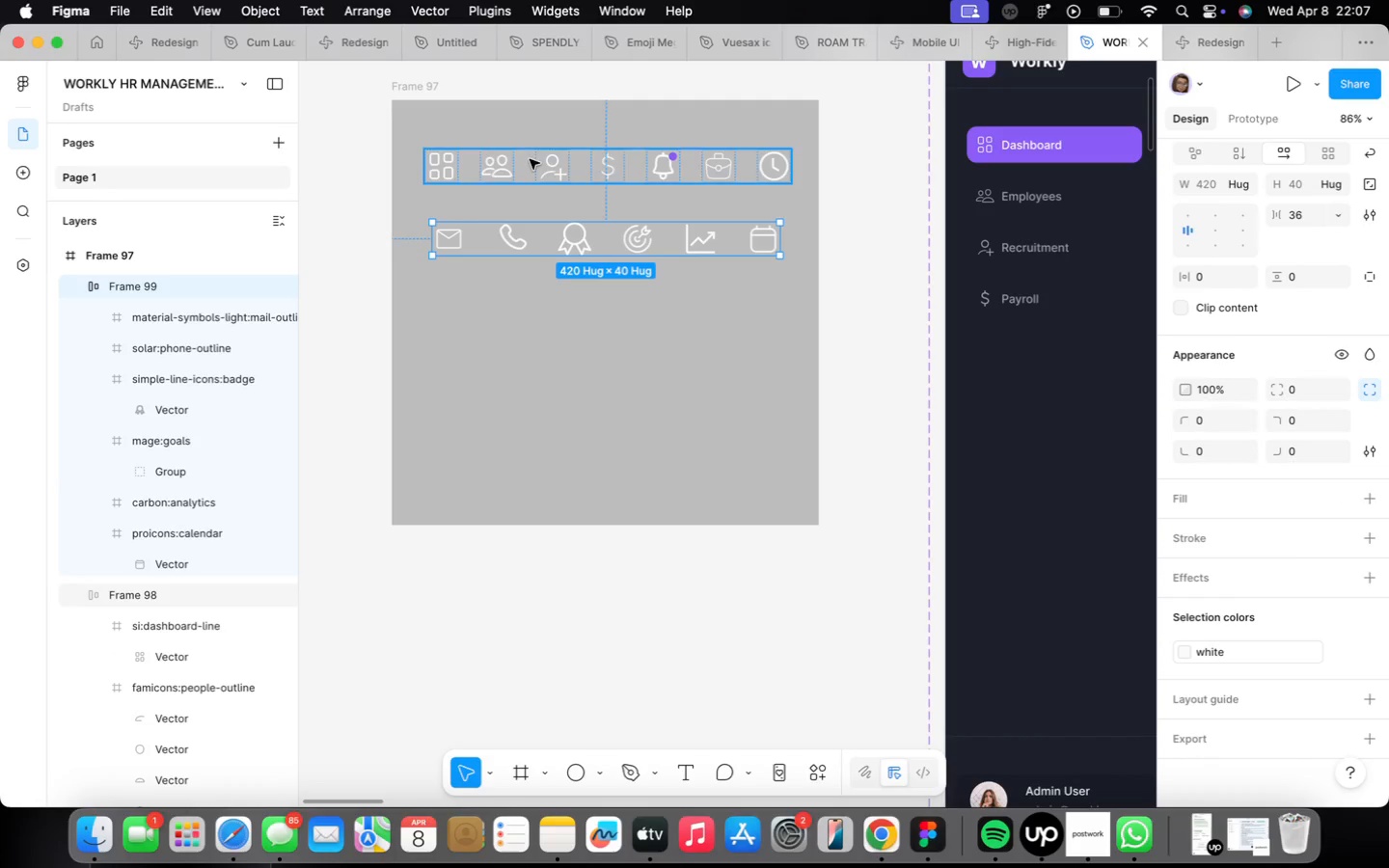 
left_click([616, 394])
 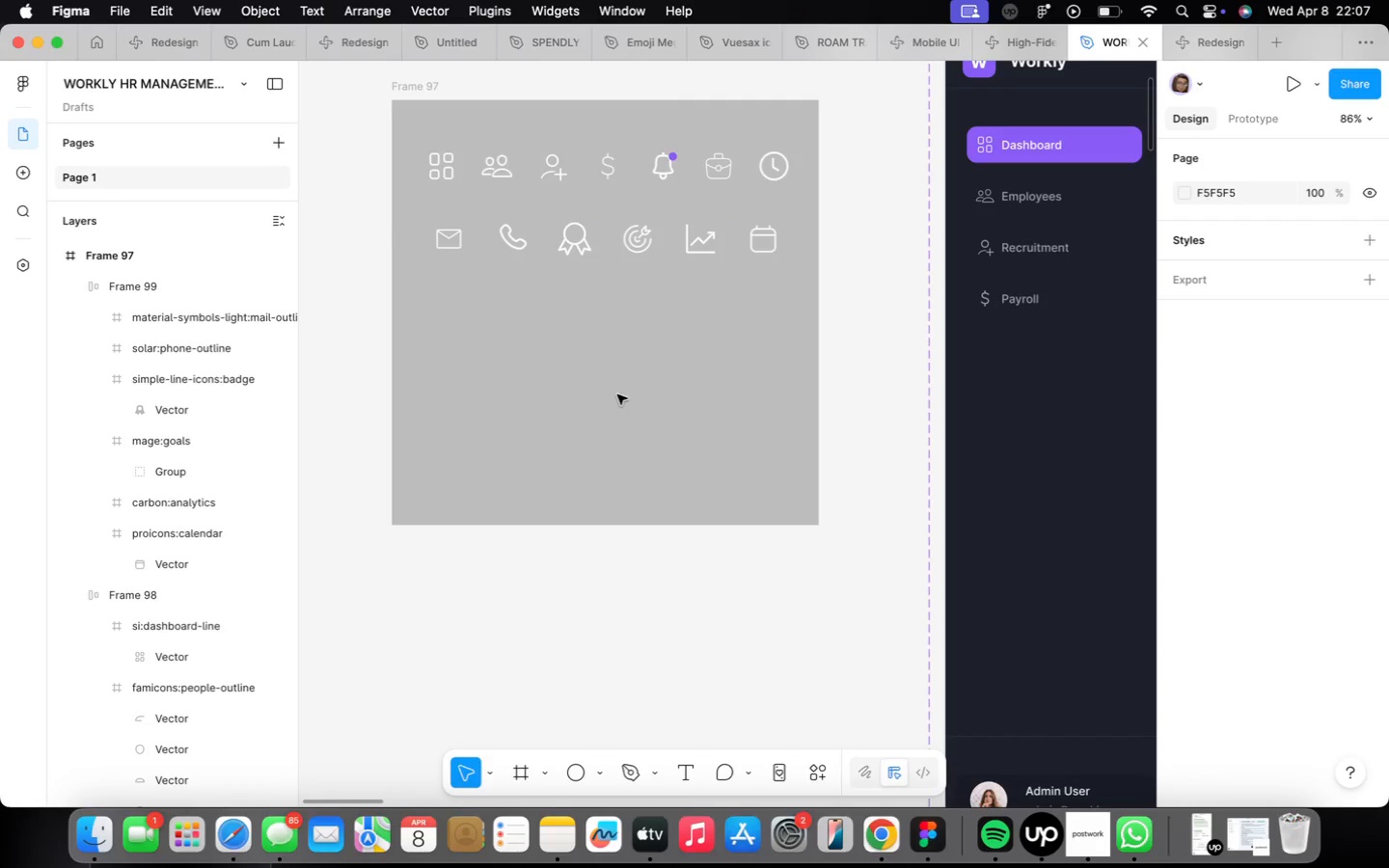 
scroll: coordinate [616, 393], scroll_direction: down, amount: 4.0
 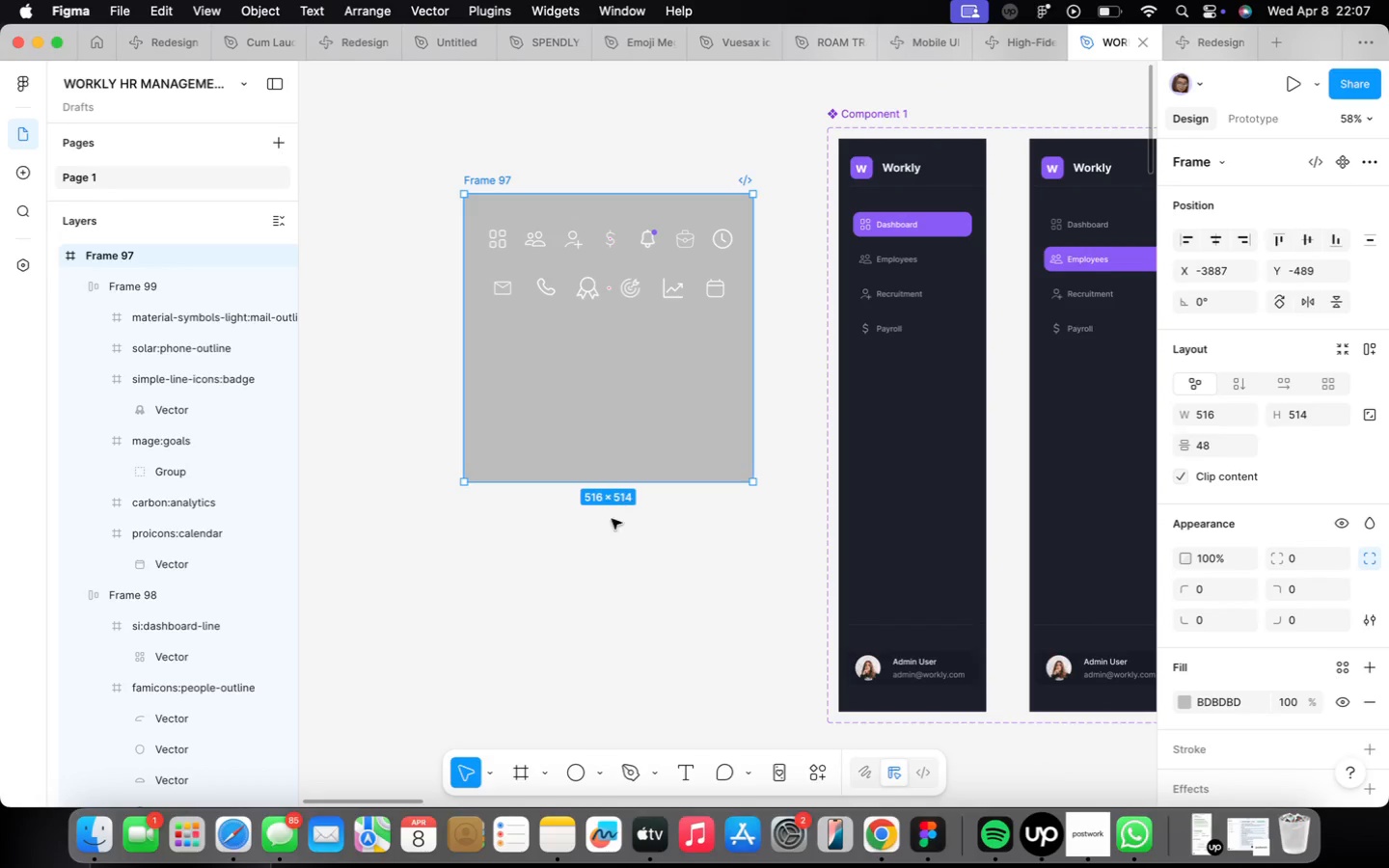 
left_click_drag(start_coordinate=[606, 478], to_coordinate=[681, 365])
 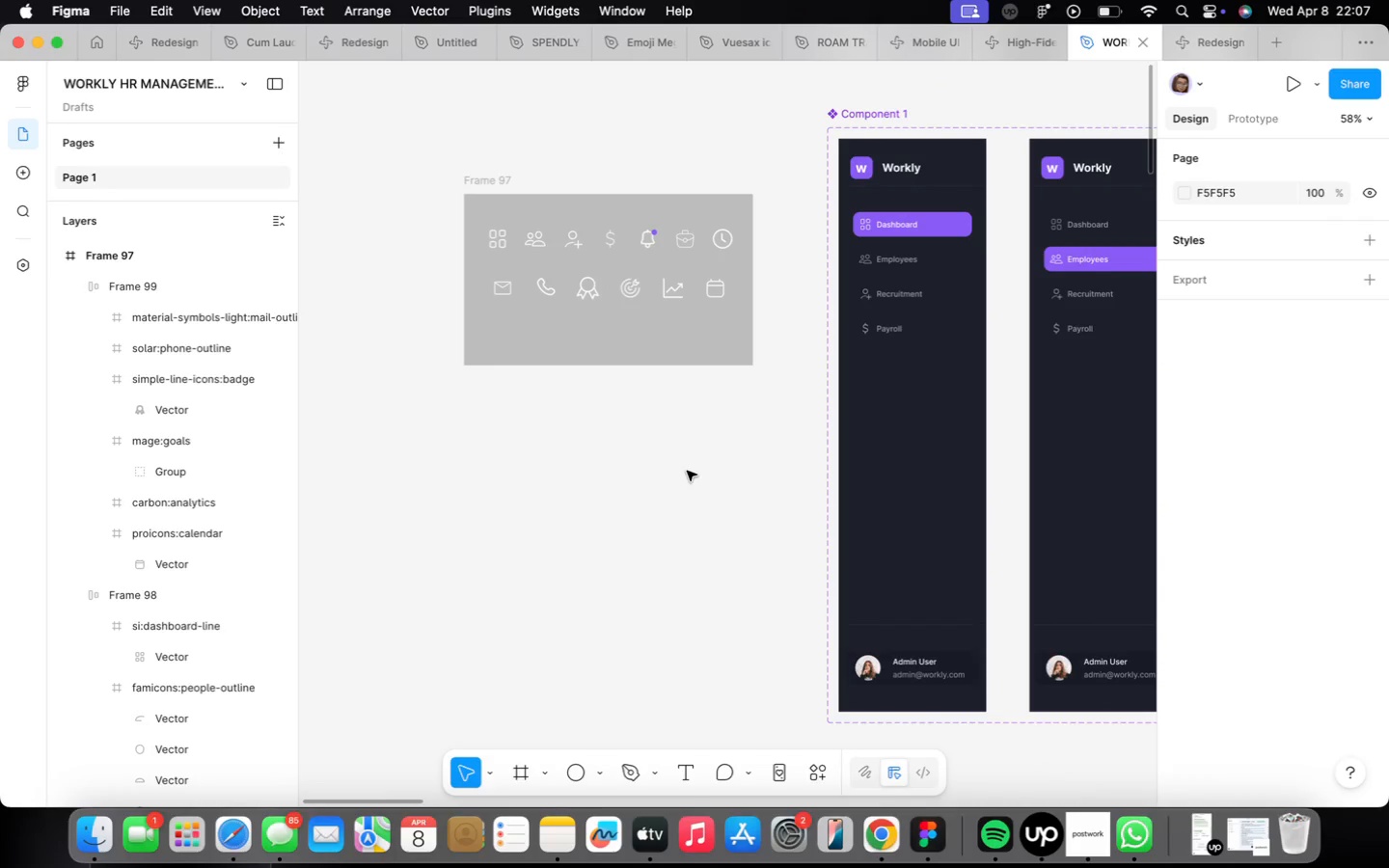 
scroll: coordinate [686, 471], scroll_direction: down, amount: 3.0
 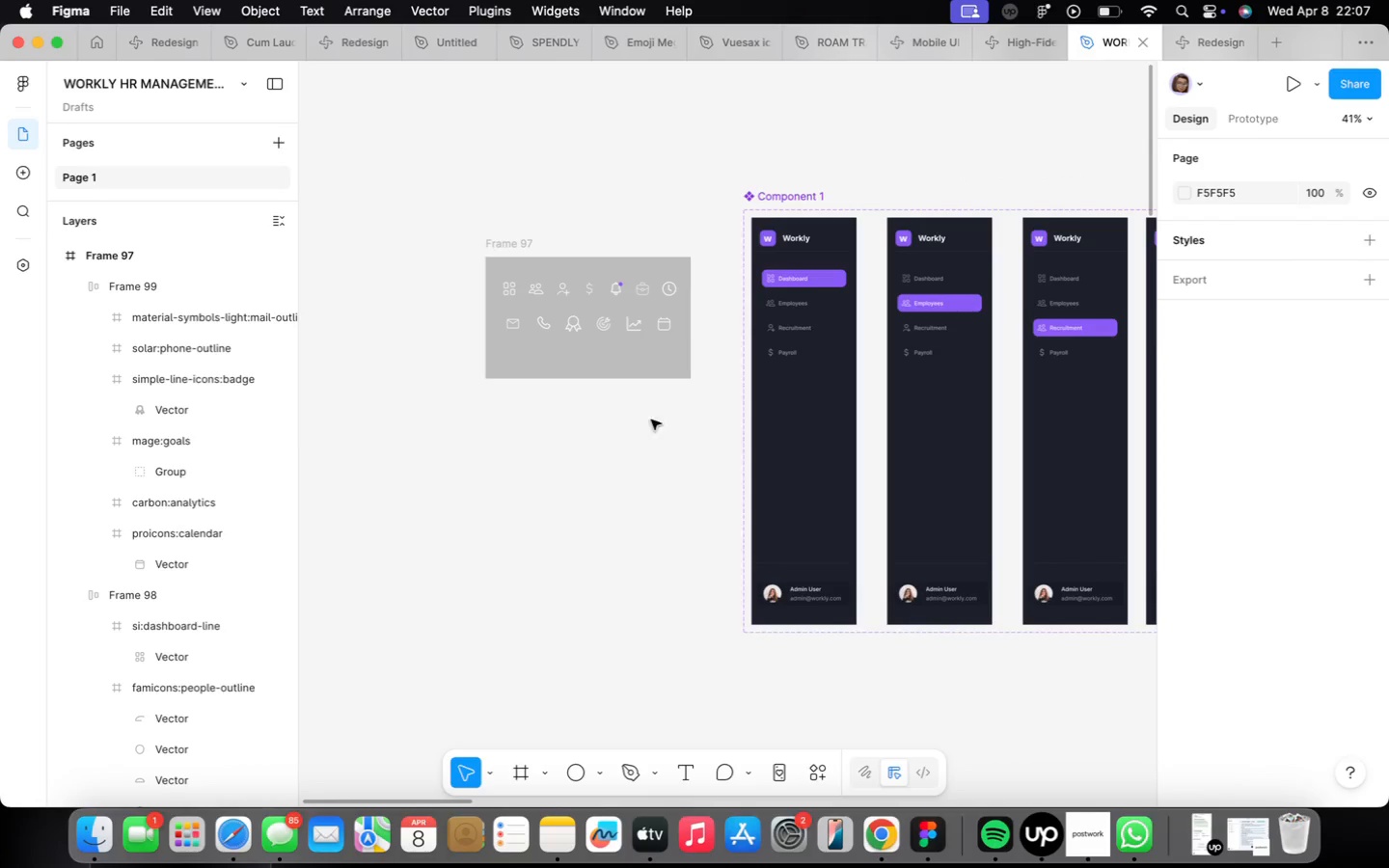 
left_click([646, 371])
 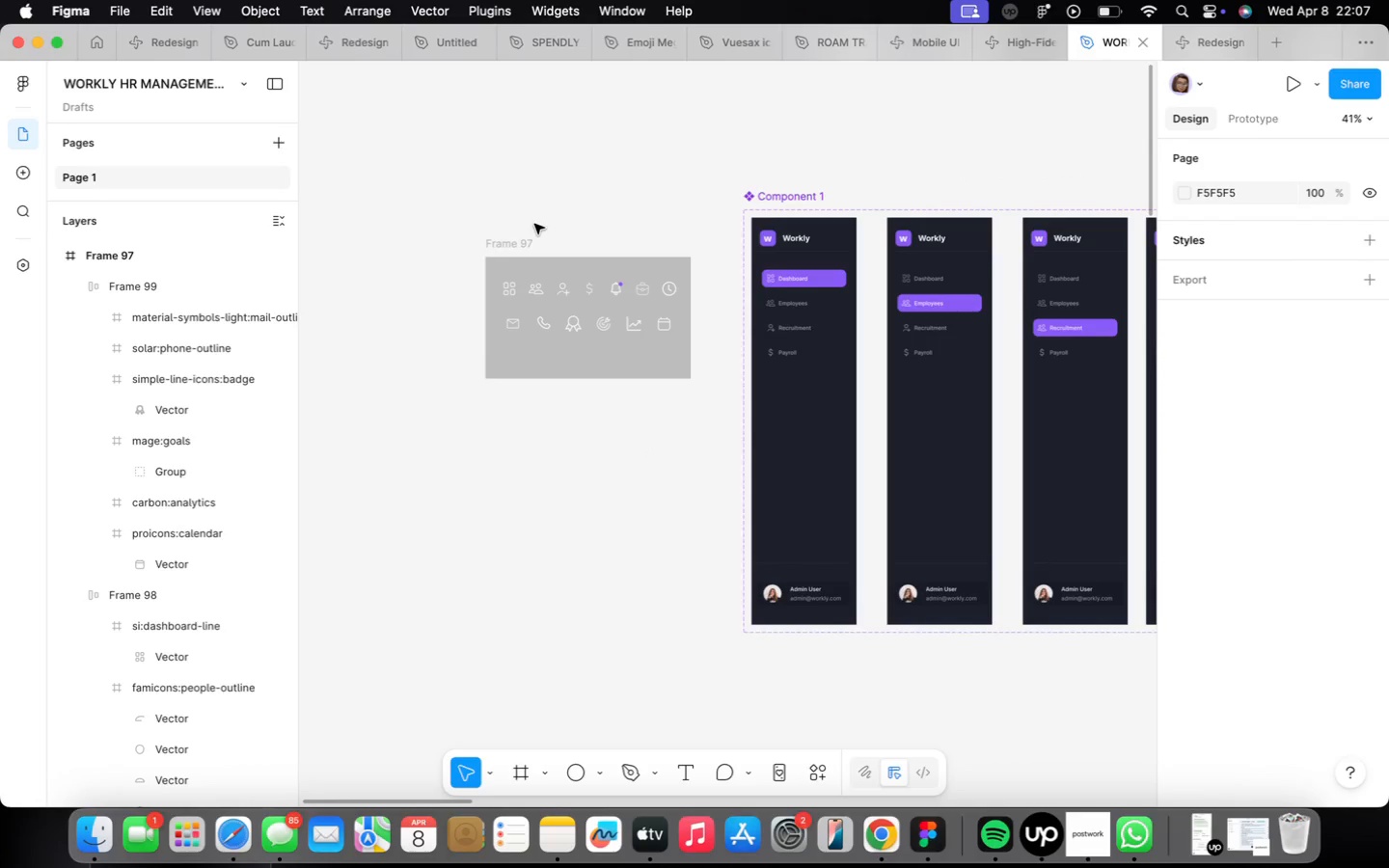 
left_click([531, 236])
 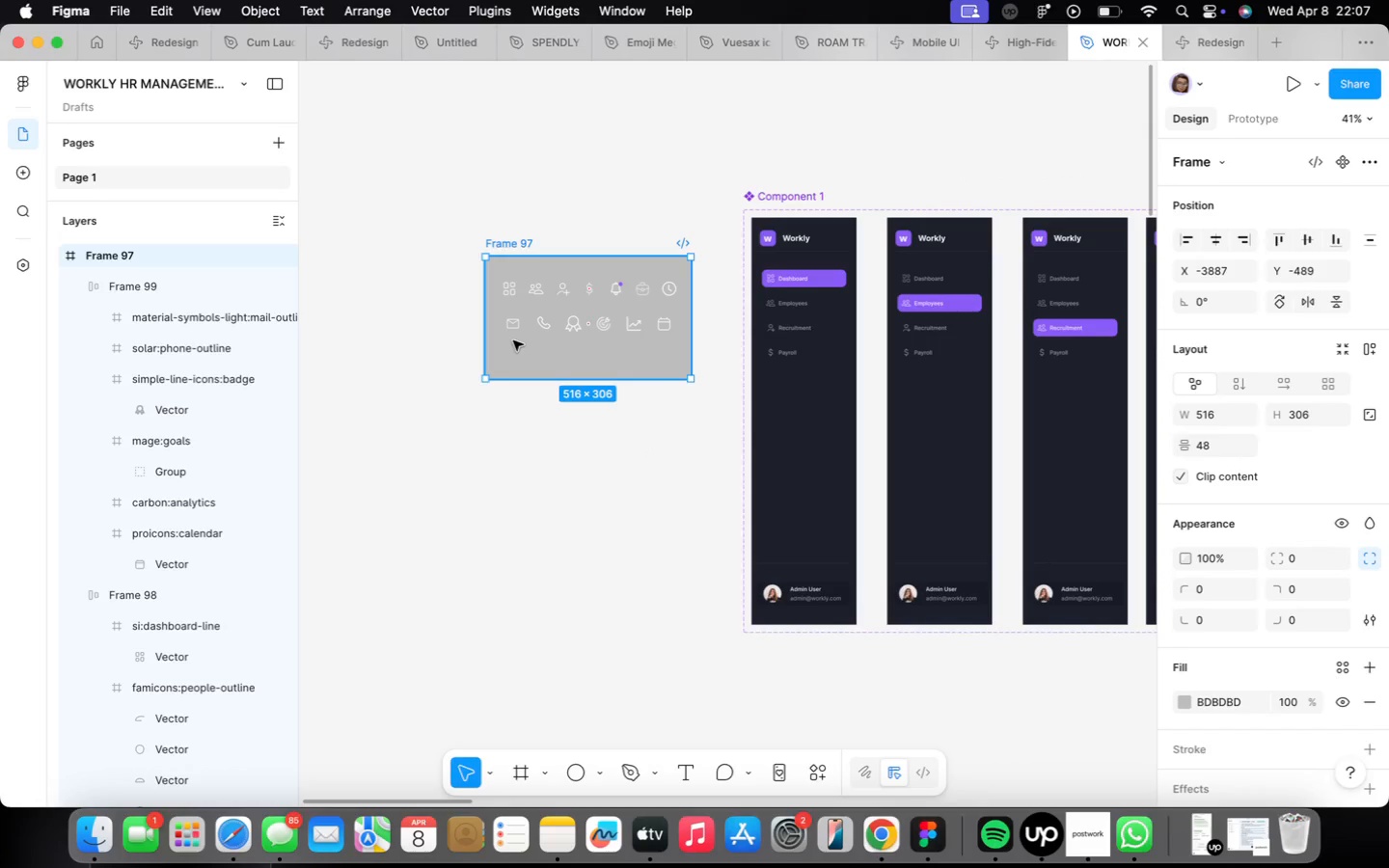 
scroll: coordinate [513, 339], scroll_direction: up, amount: 10.0
 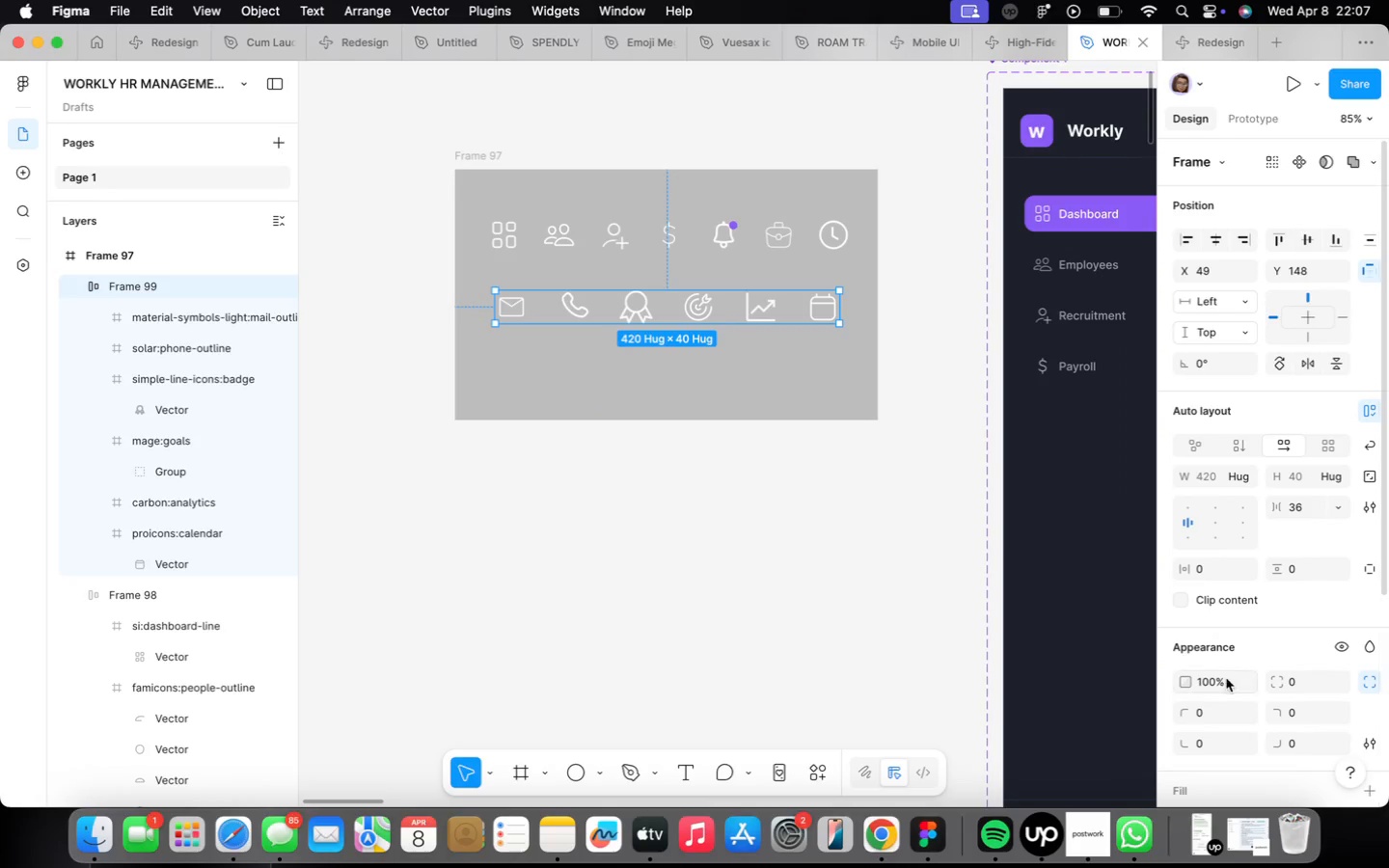 
scroll: coordinate [1240, 659], scroll_direction: down, amount: 36.0
 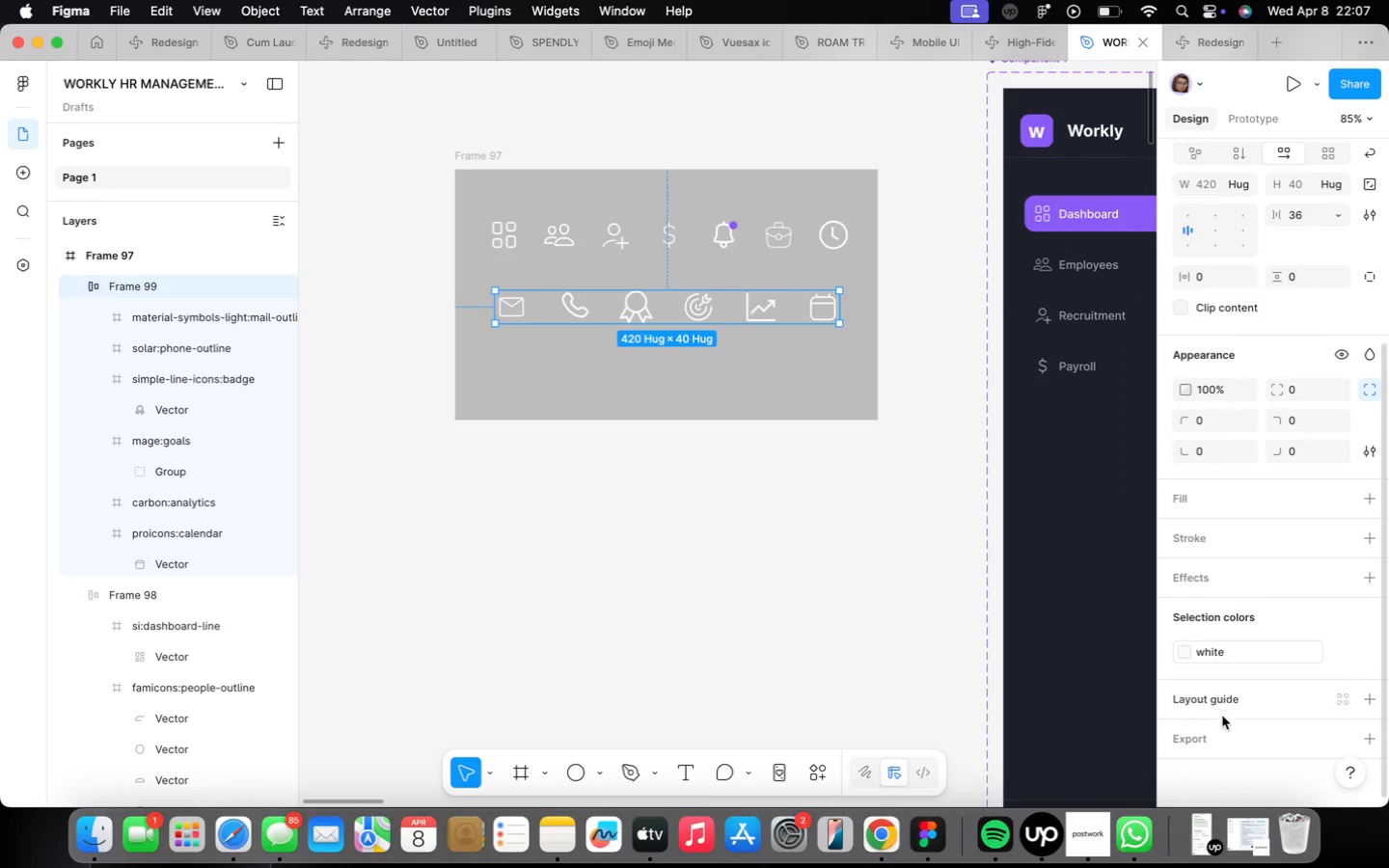 
left_click([1208, 738])
 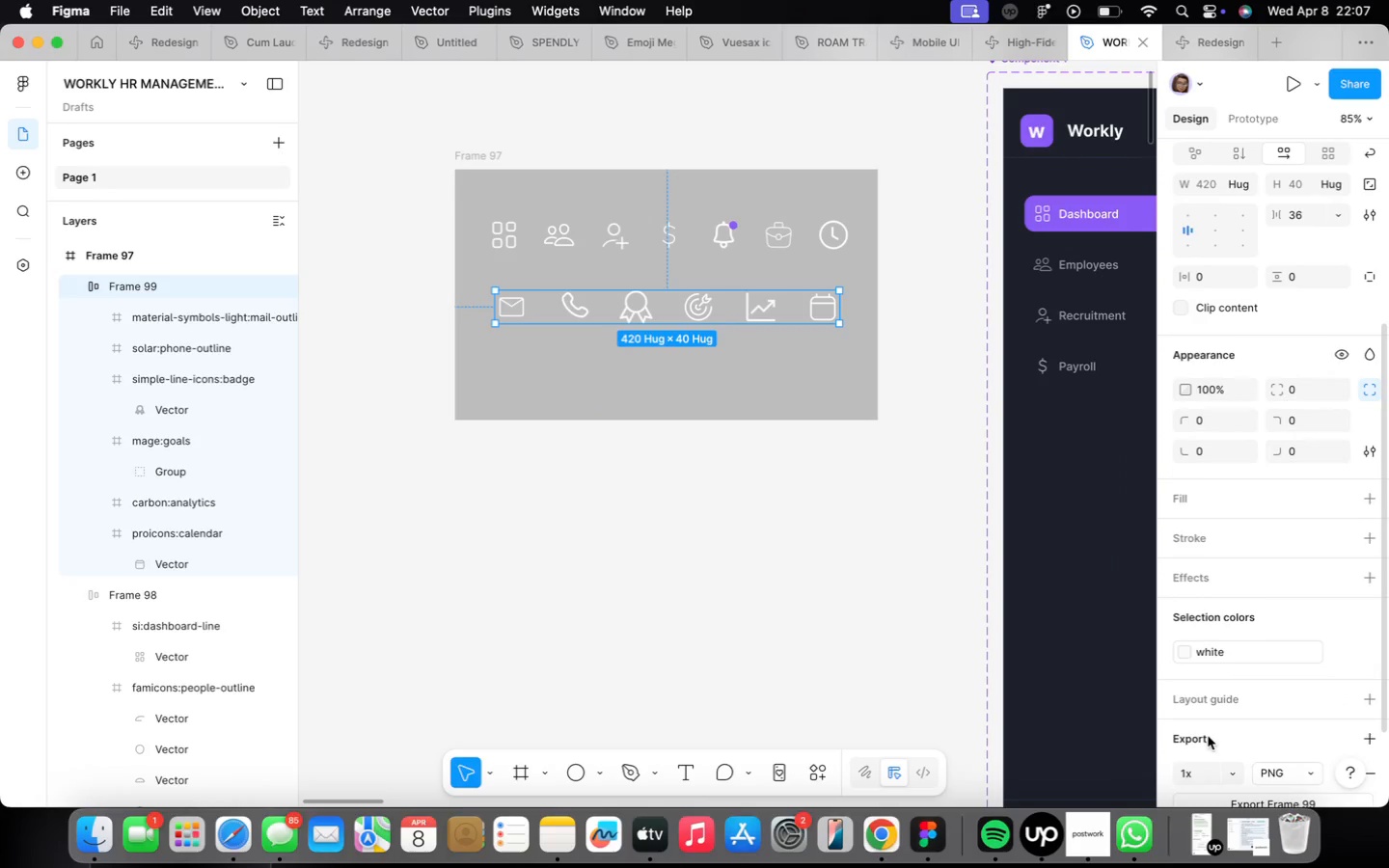 
scroll: coordinate [1209, 729], scroll_direction: down, amount: 22.0
 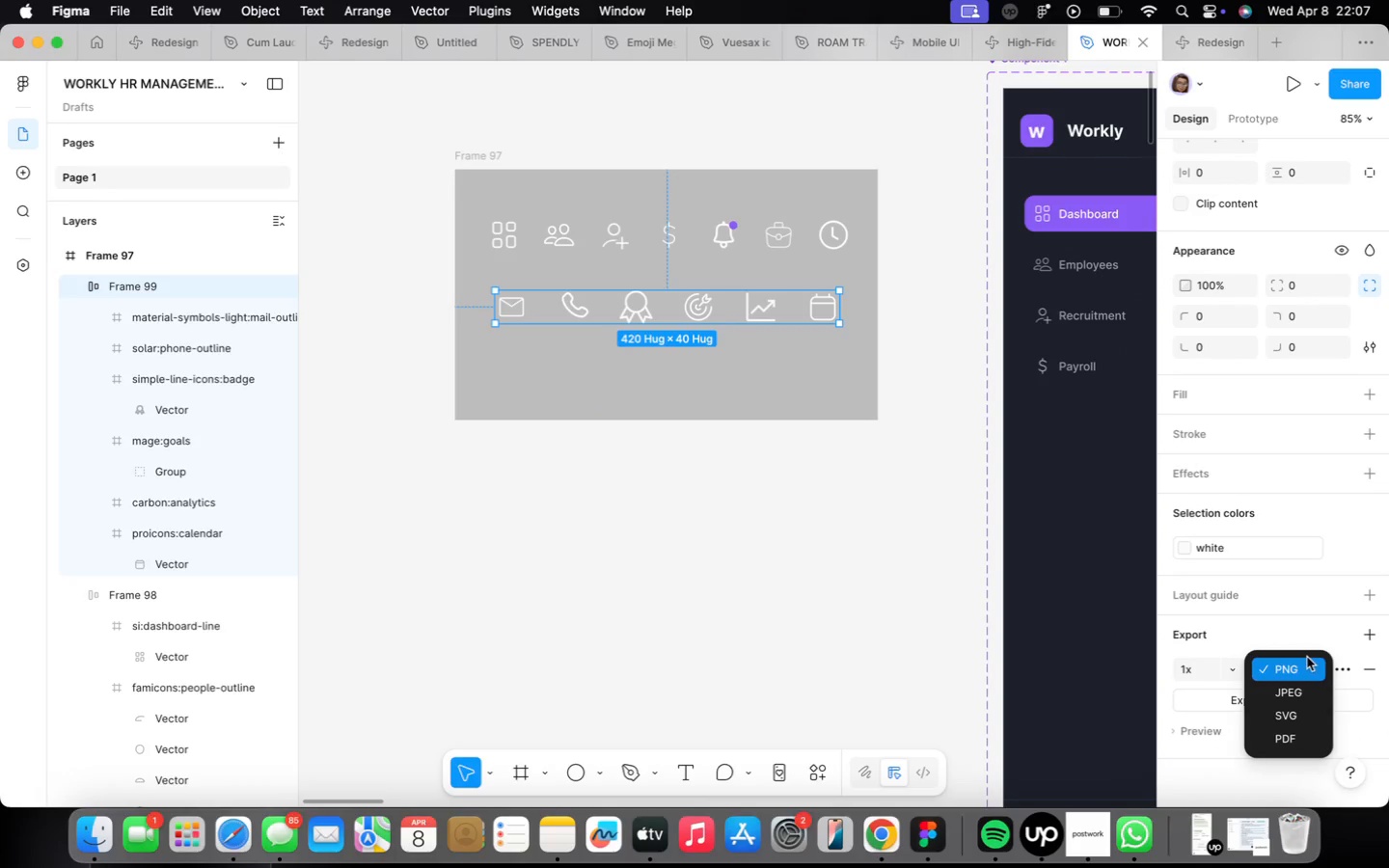 
left_click([1285, 718])
 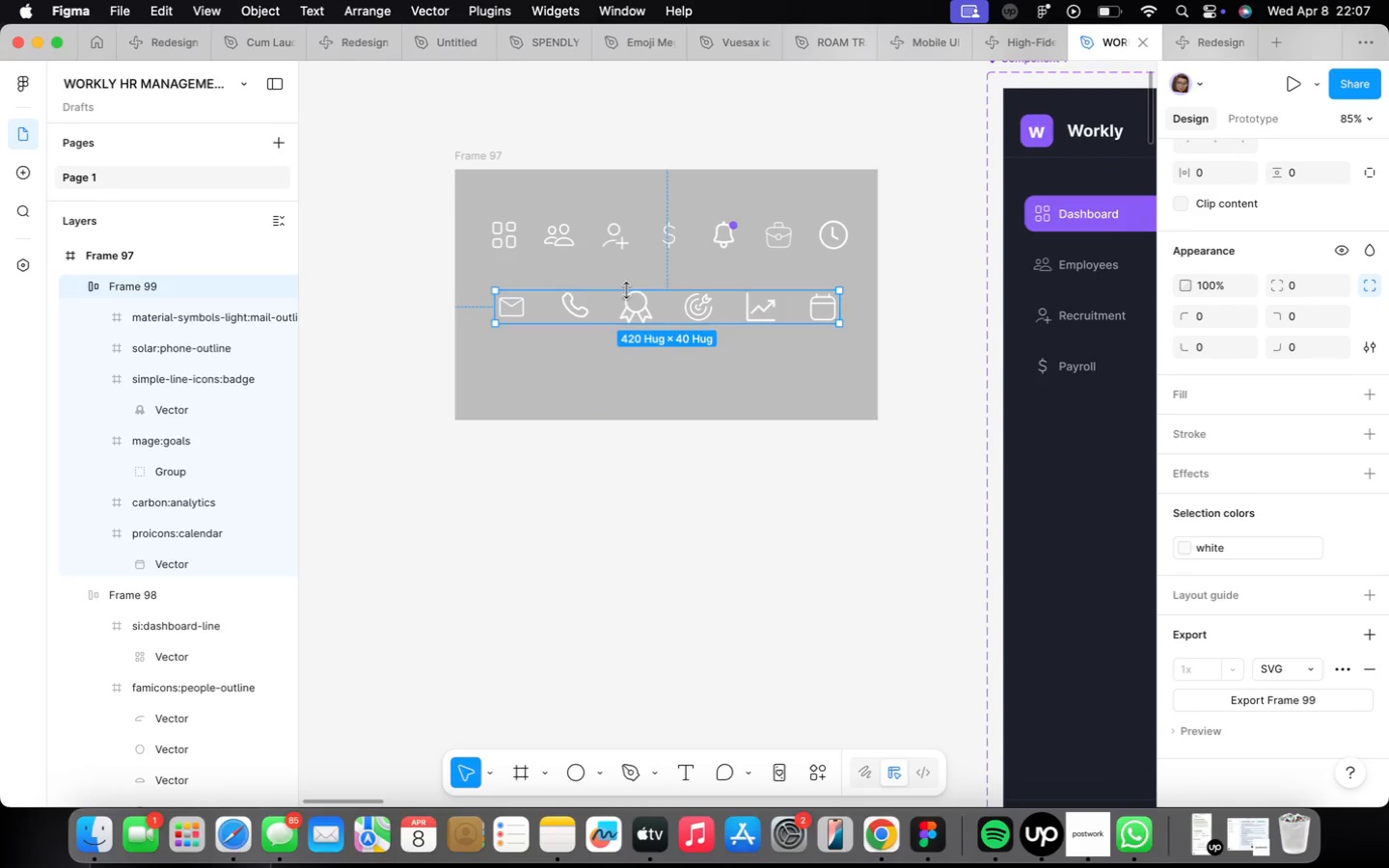 
double_click([643, 307])
 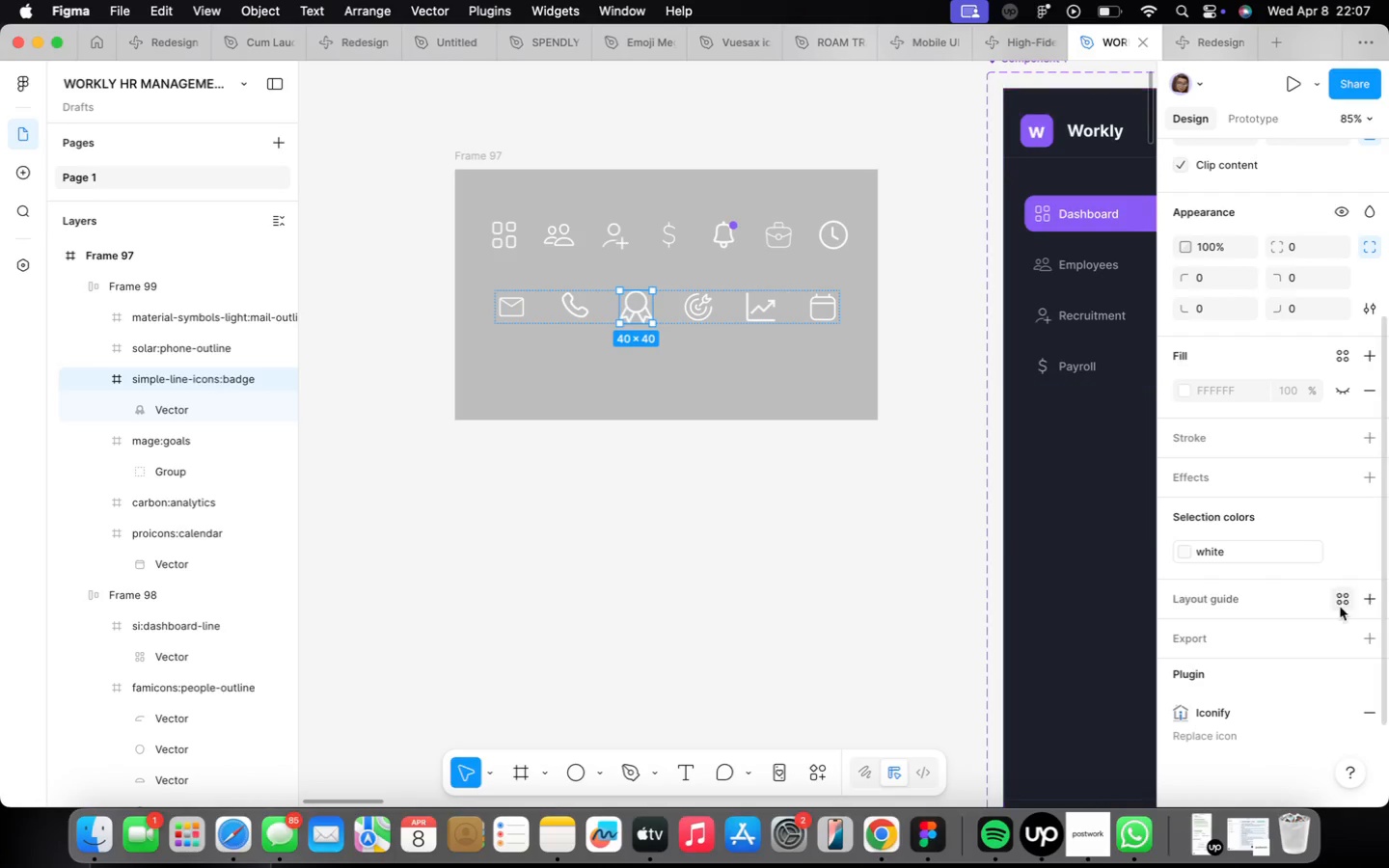 
left_click([1358, 636])
 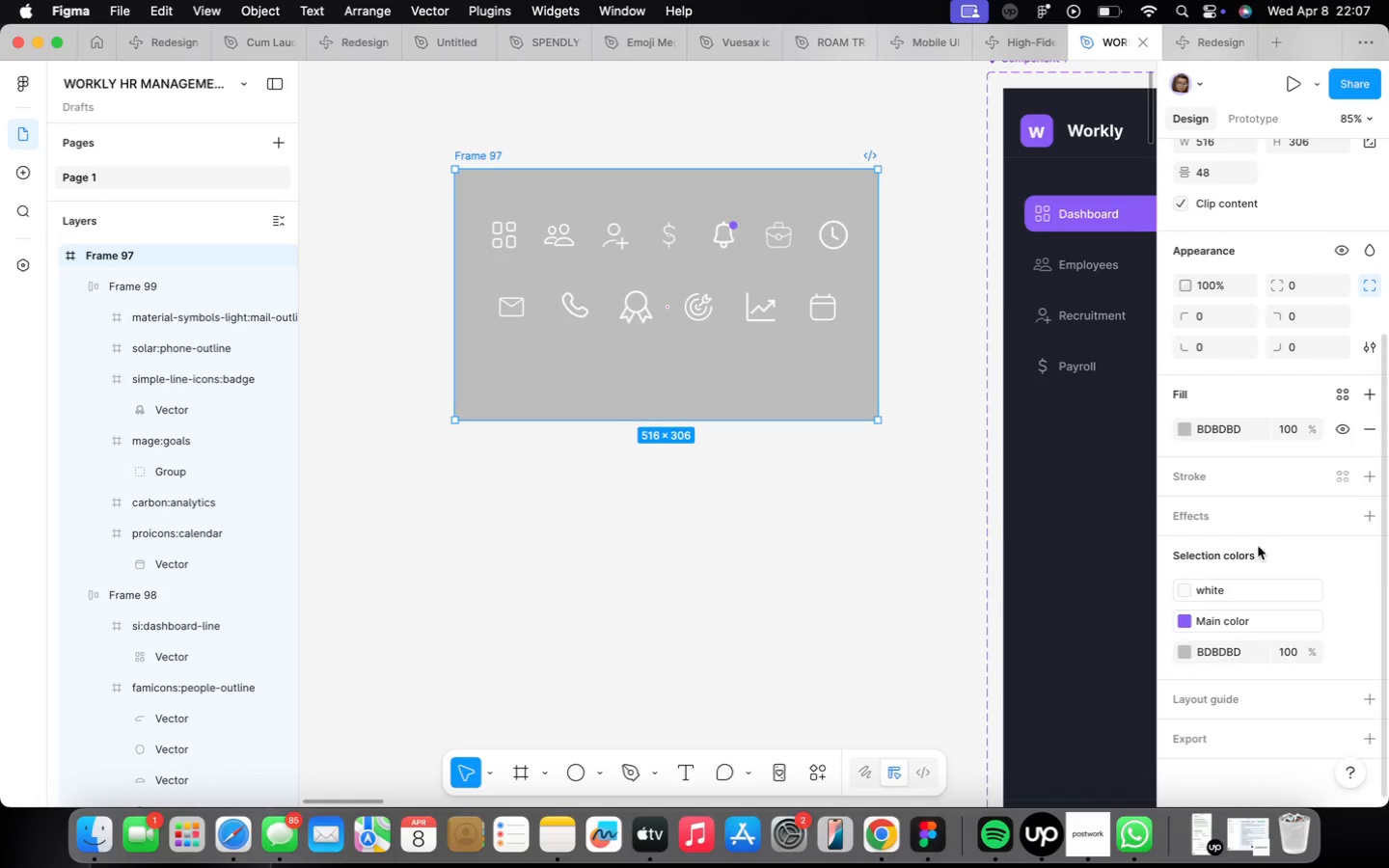 
scroll: coordinate [1216, 706], scroll_direction: down, amount: 32.0
 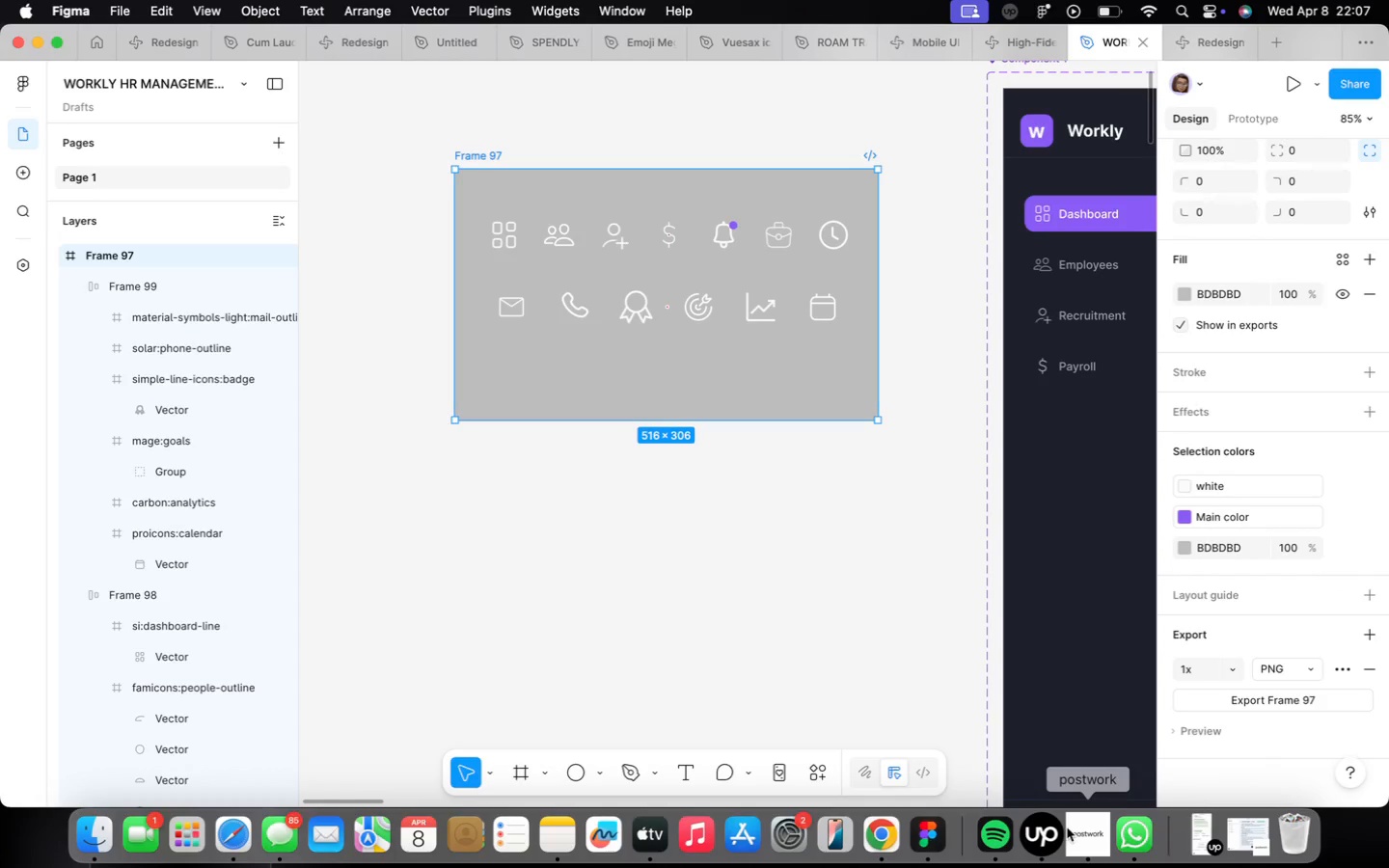 
left_click([1074, 827])